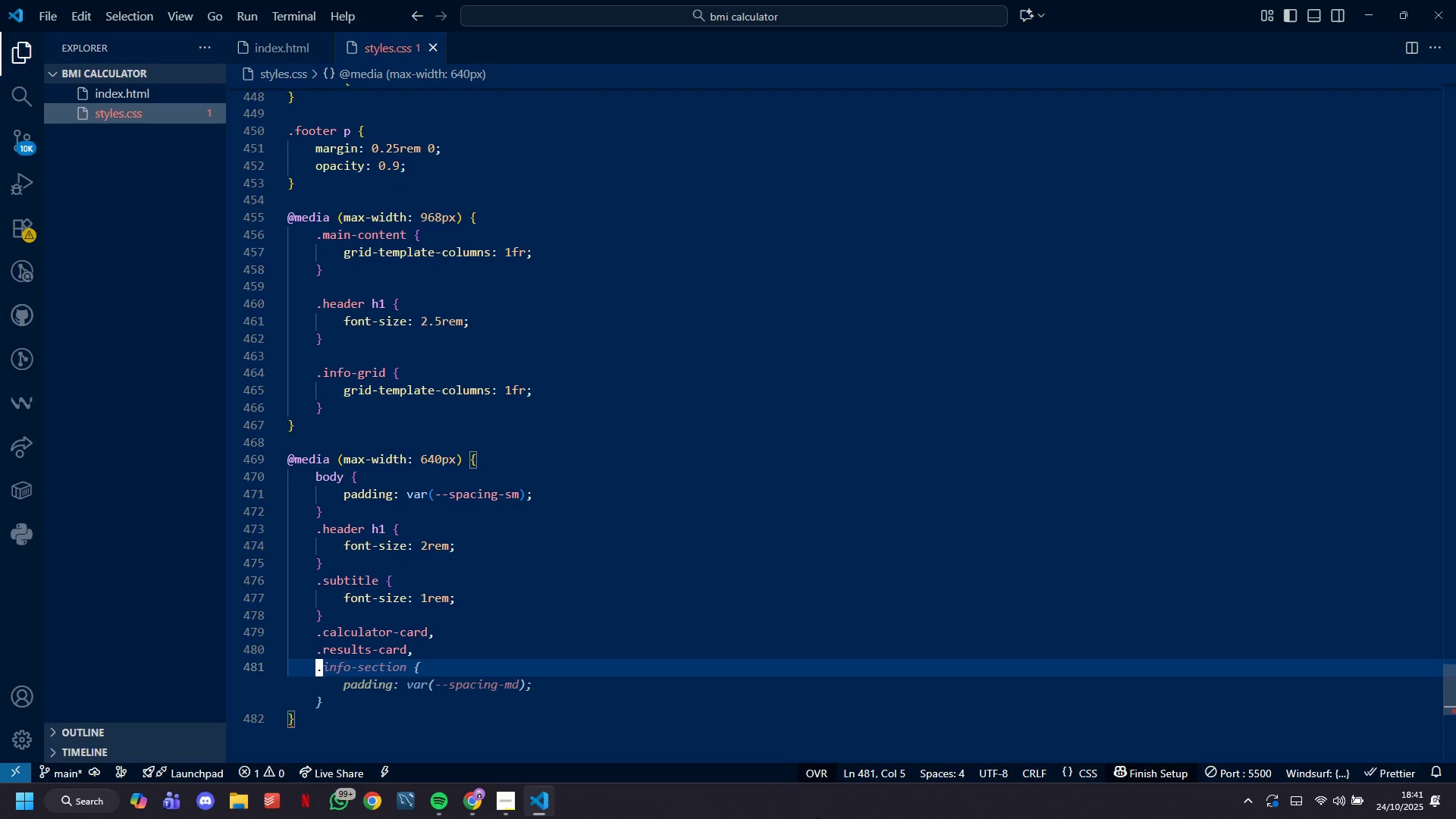 
type(.info-section {)
 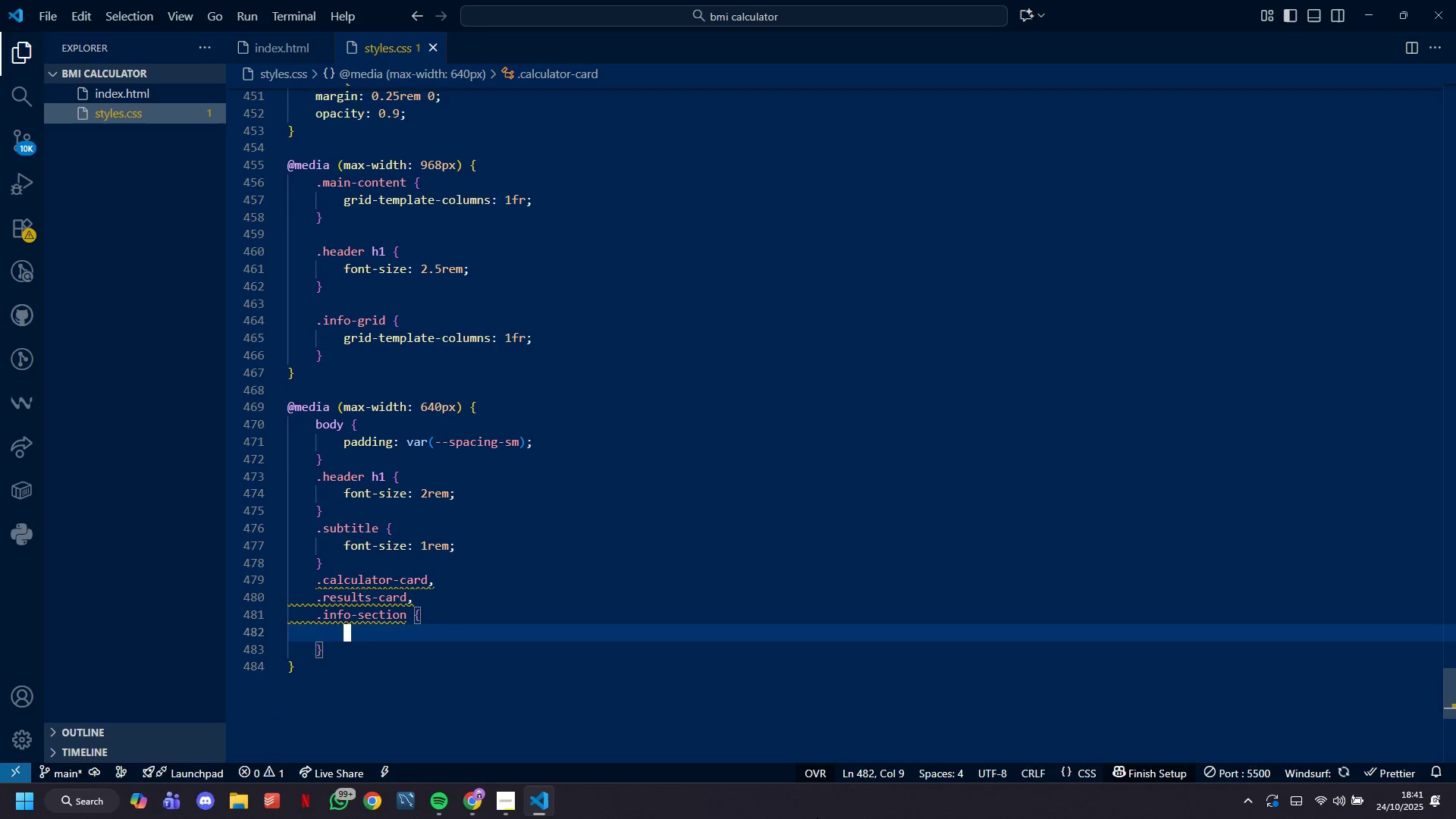 
 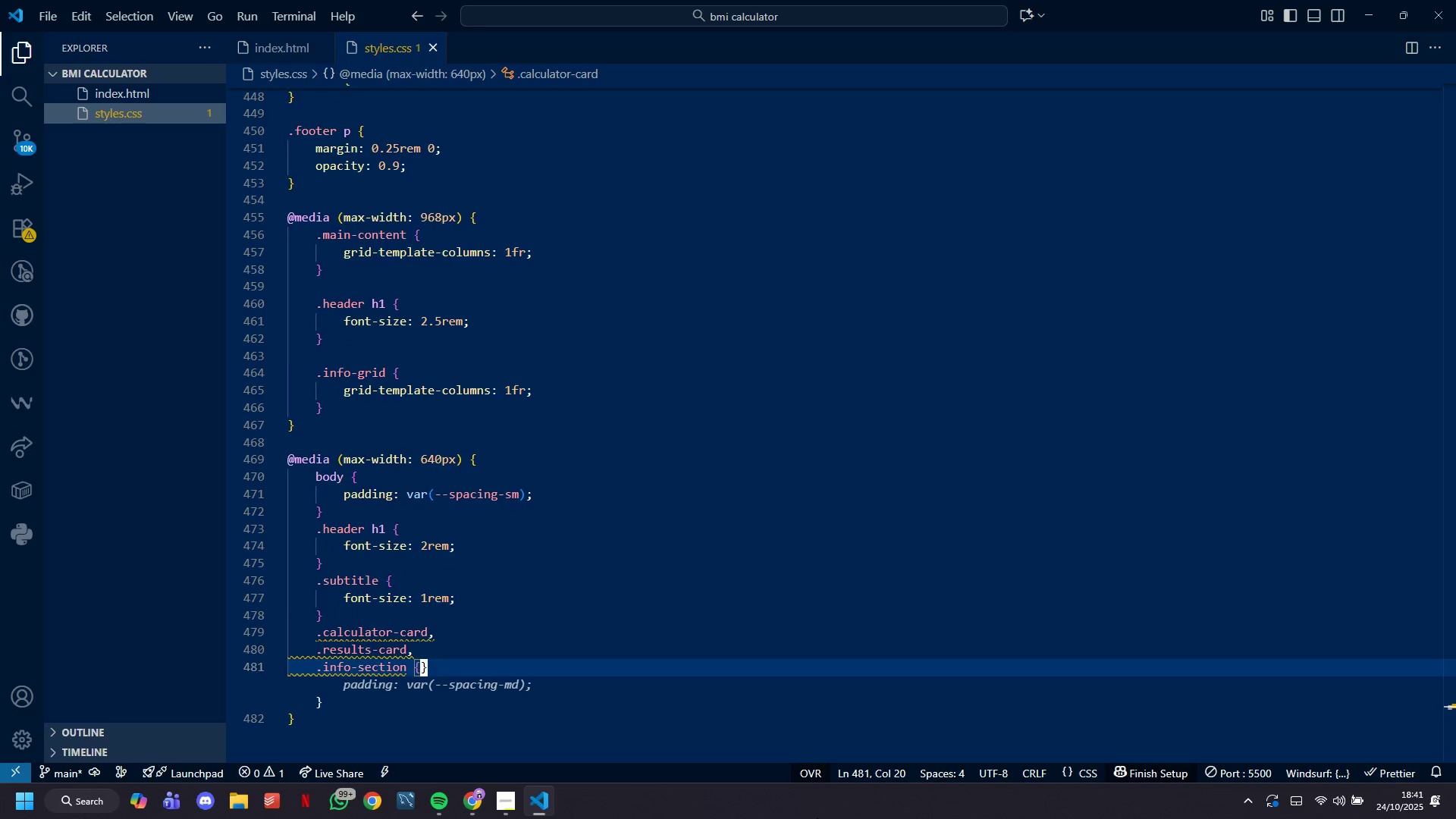 
key(Shift+Enter)
 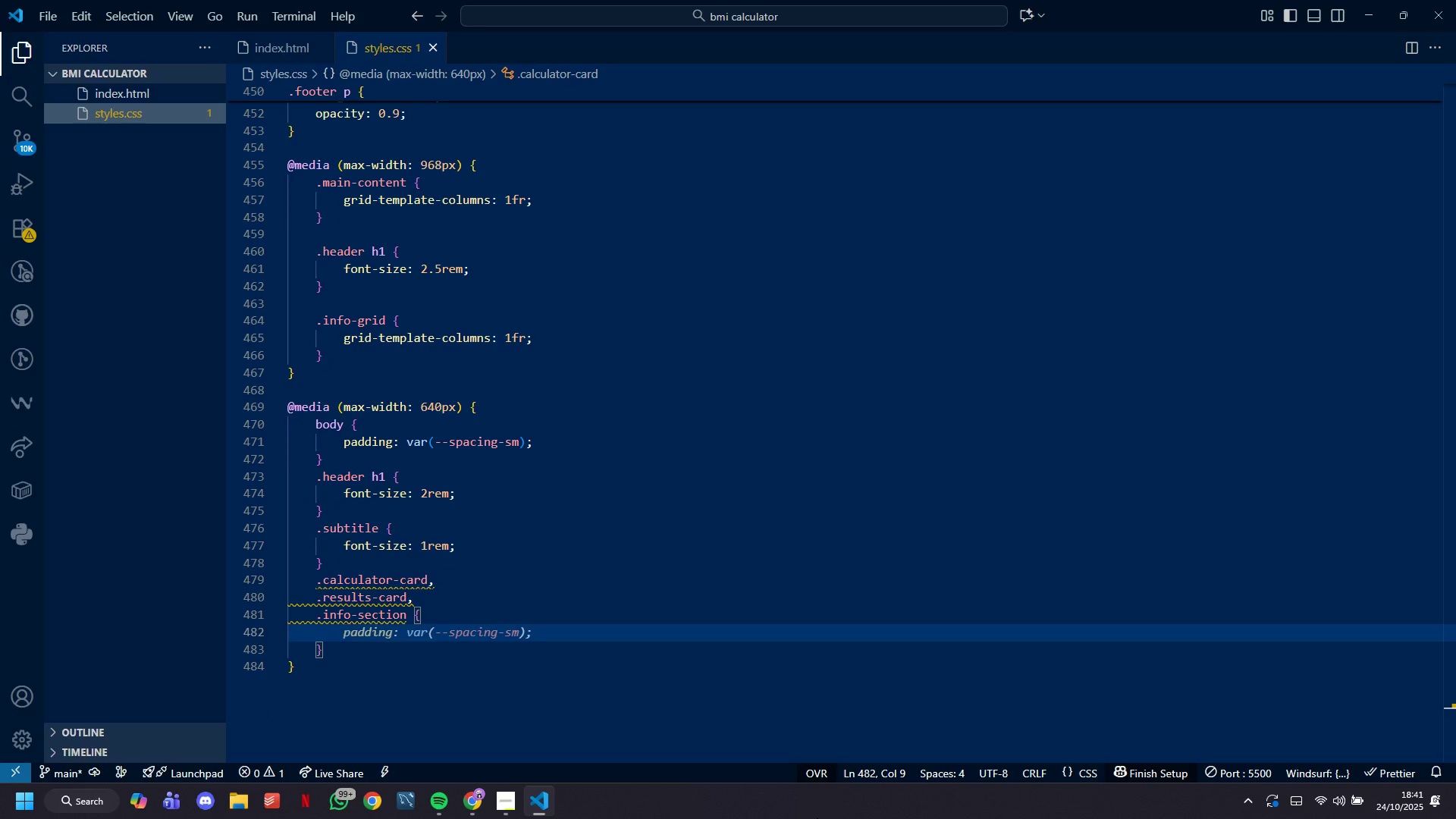 
wait(5.83)
 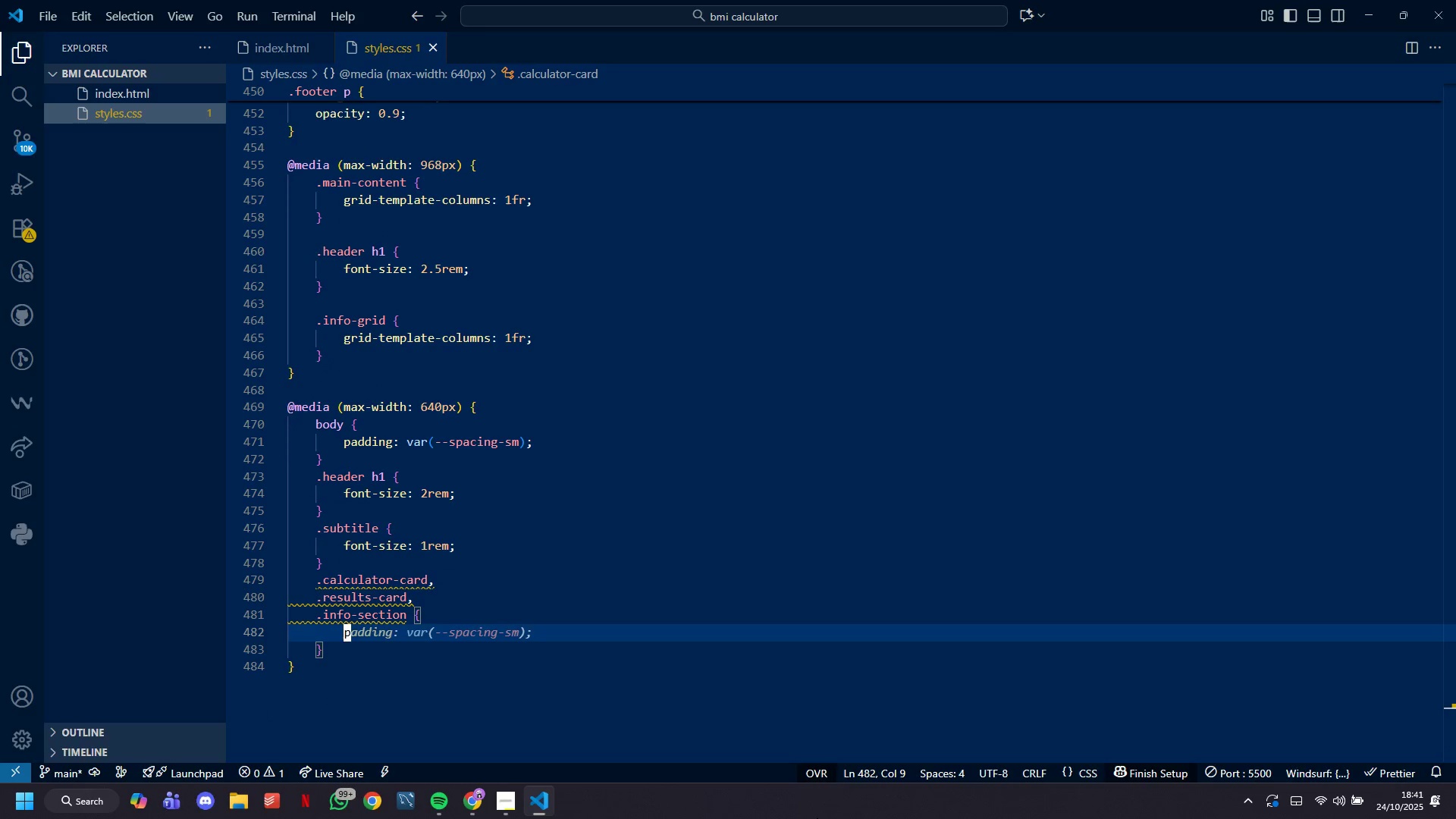 
type(padding: var(--spacing-md0:)
 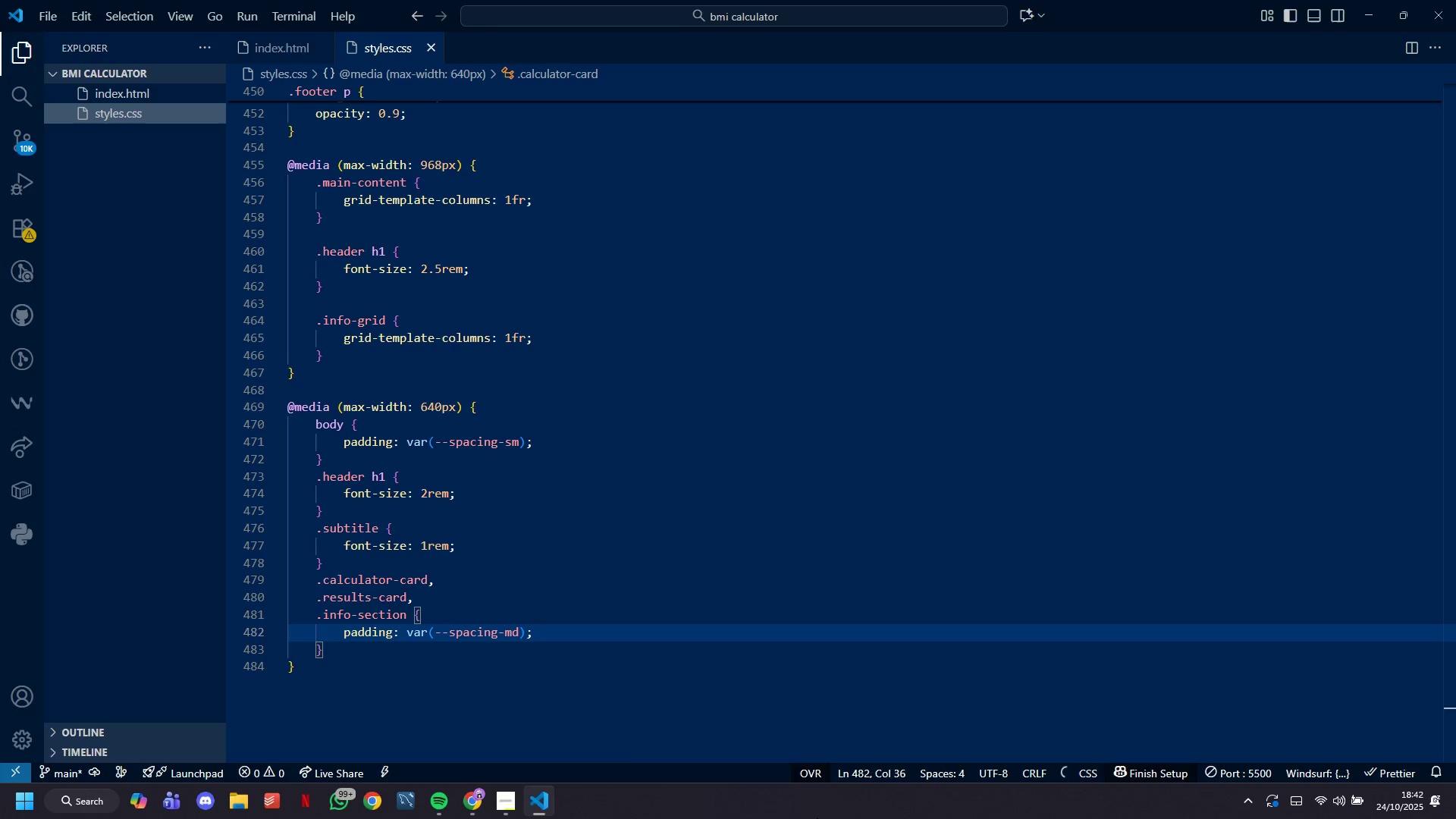 
key(ArrowDown)
 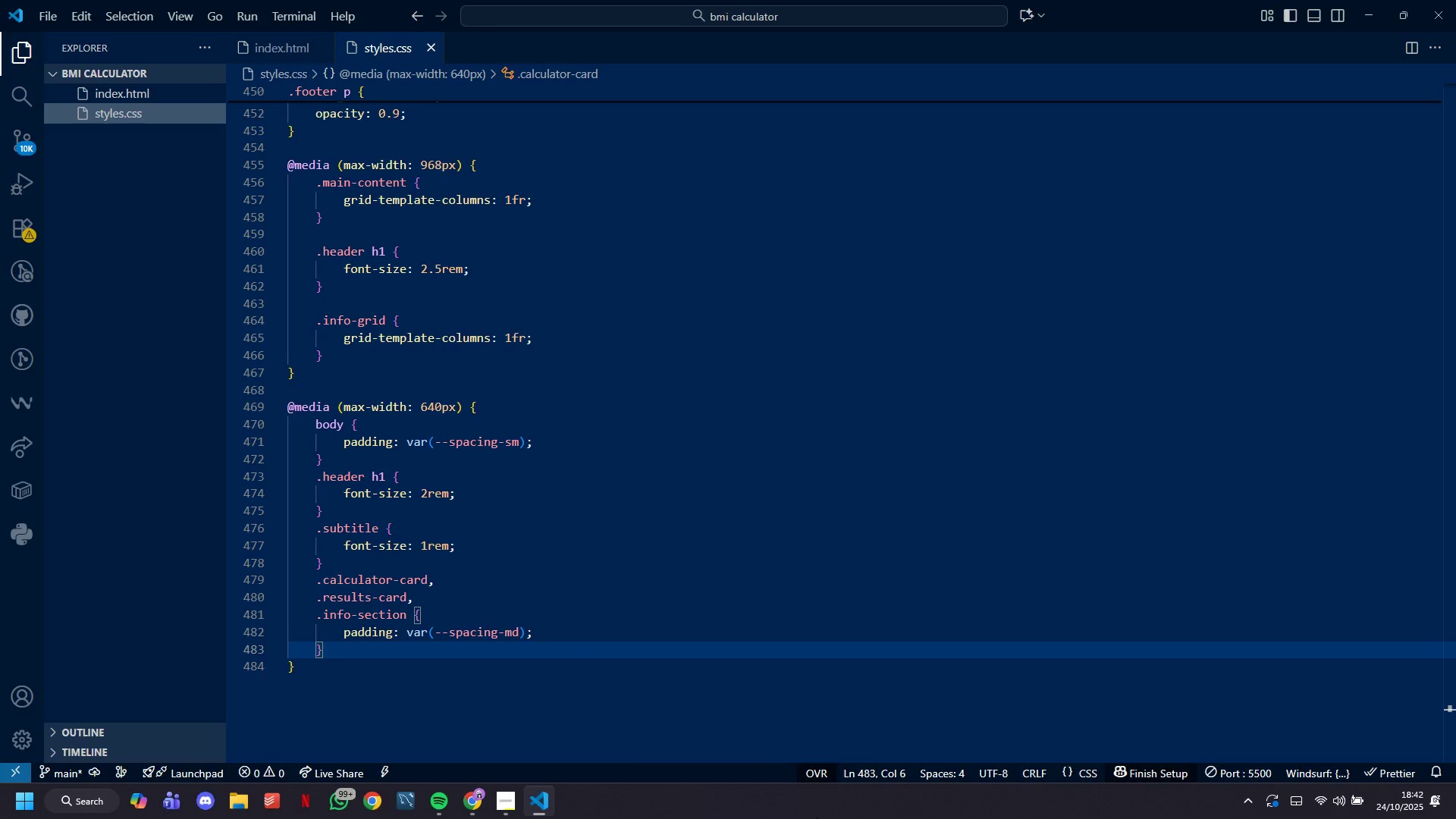 
key(ArrowDown)
 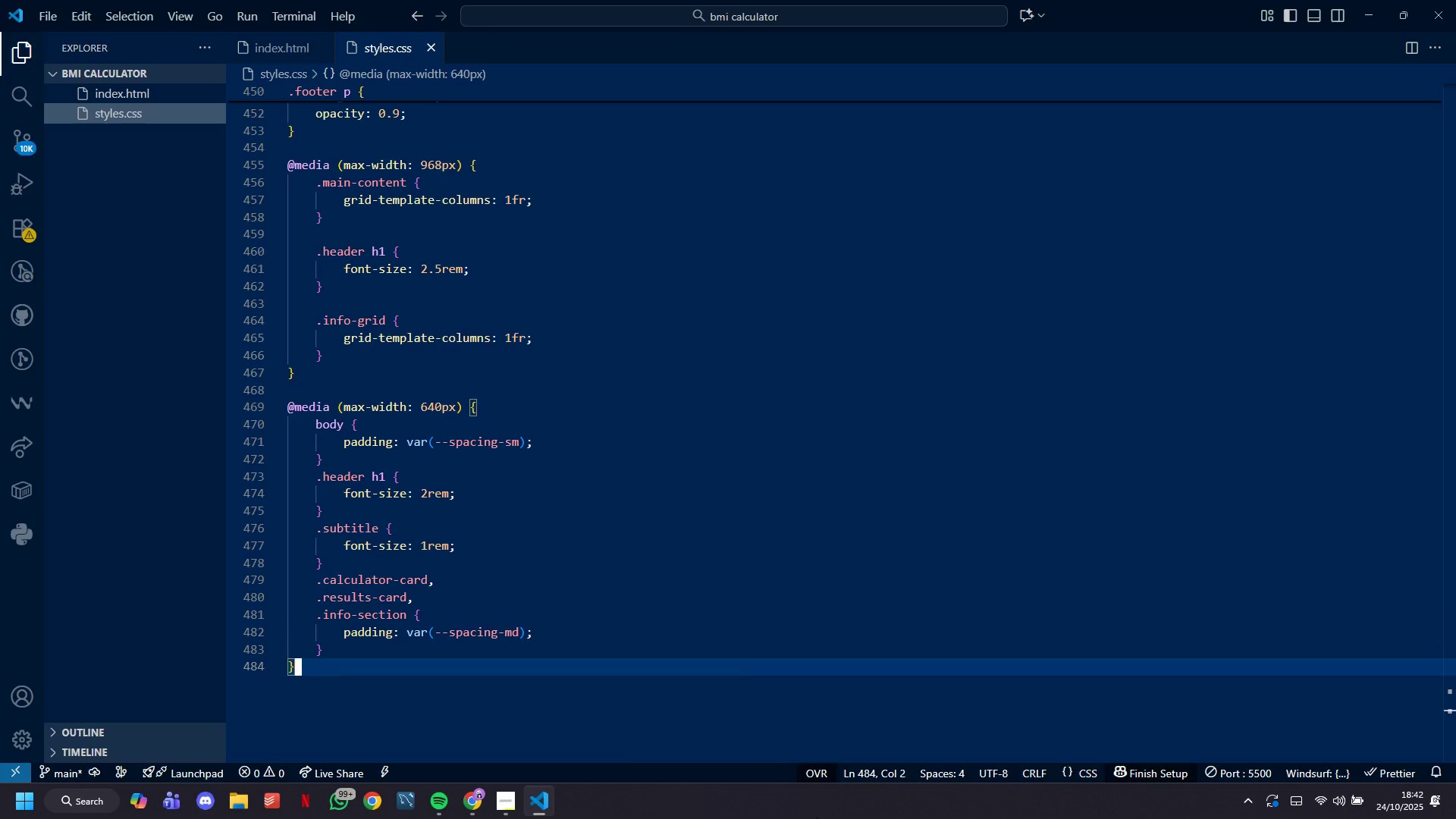 
key(ArrowLeft)
 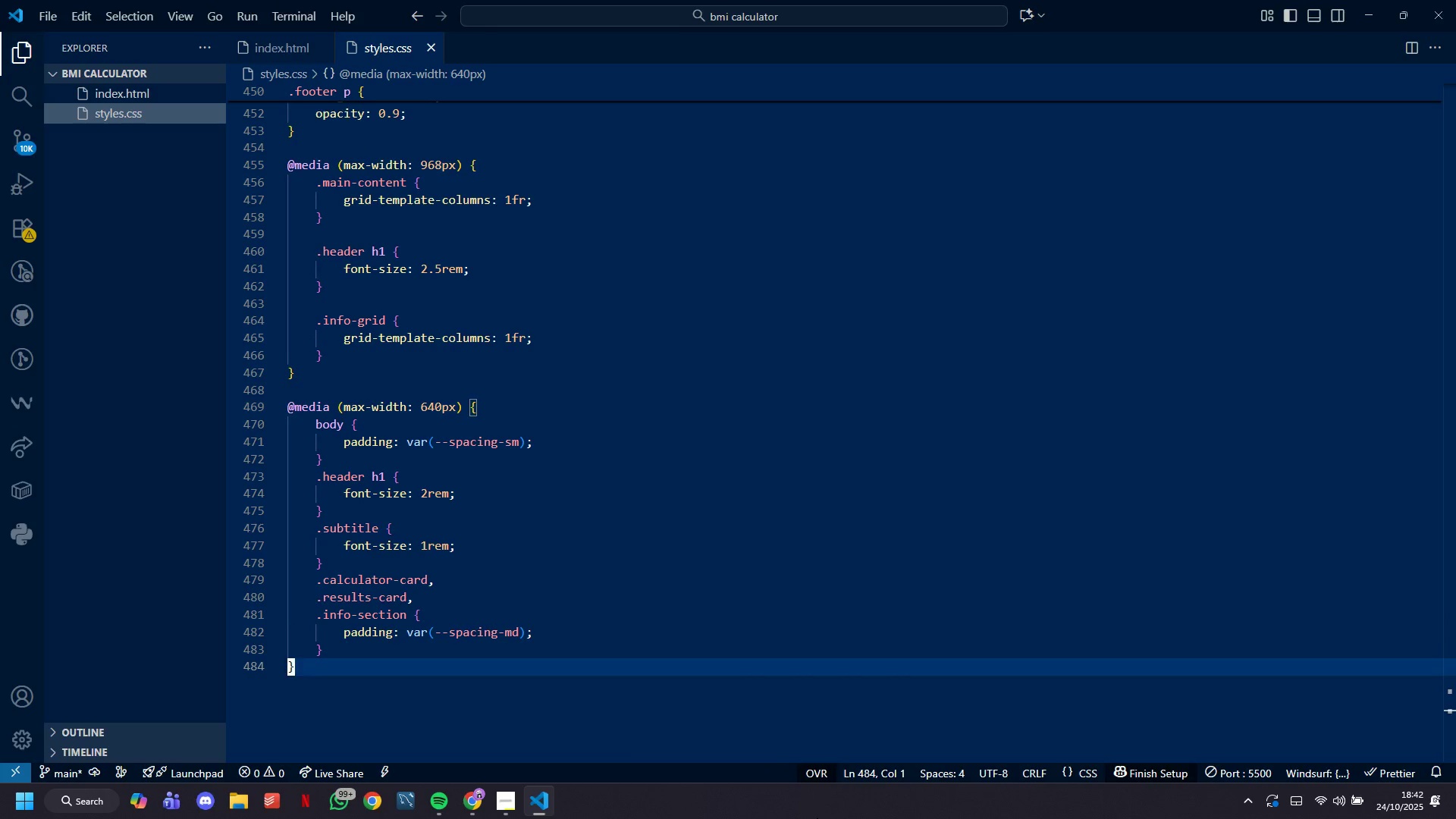 
key(ArrowLeft)
 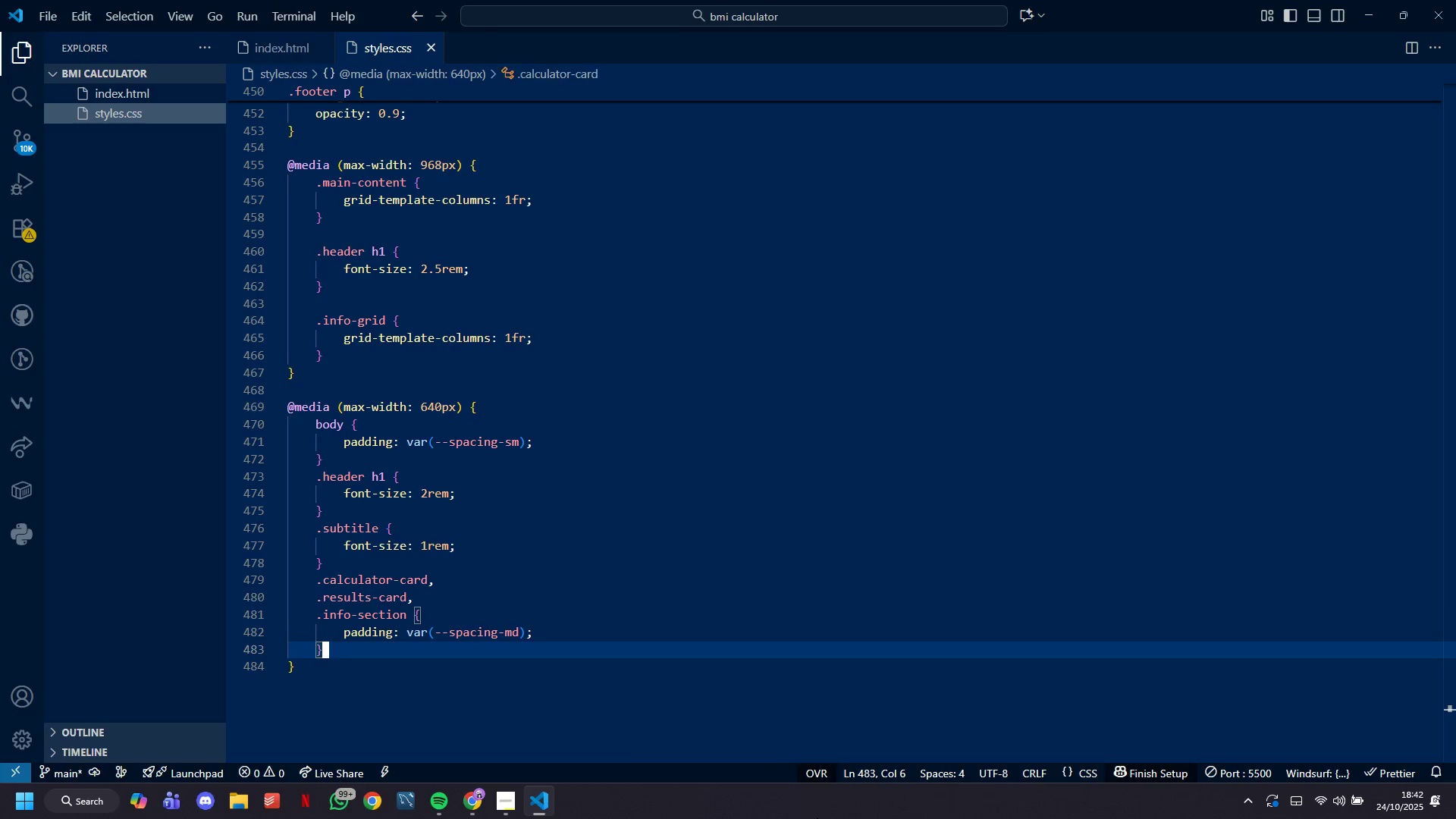 
key(ArrowLeft)
 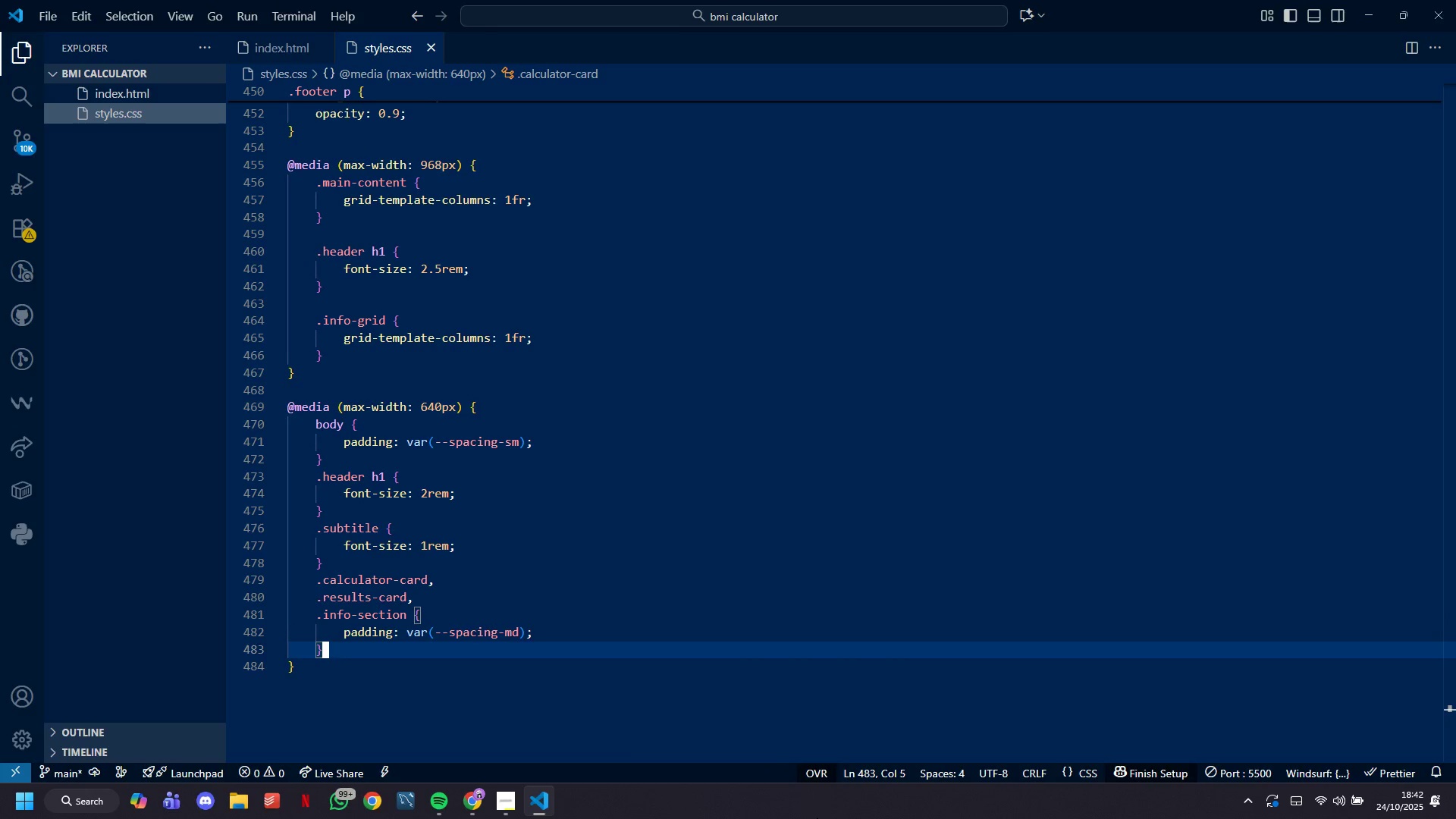 
key(ArrowRight)
 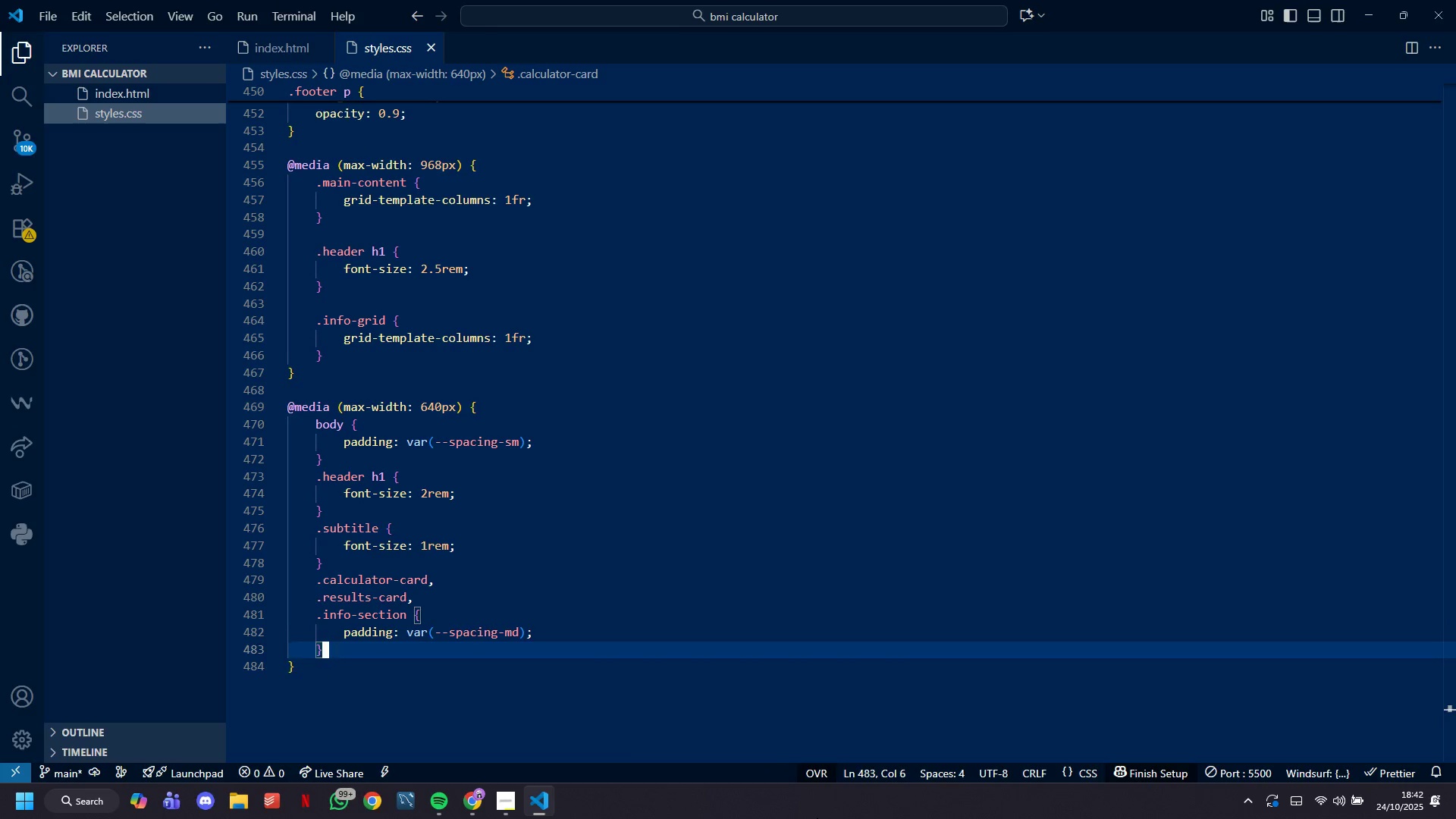 
key(Enter)
 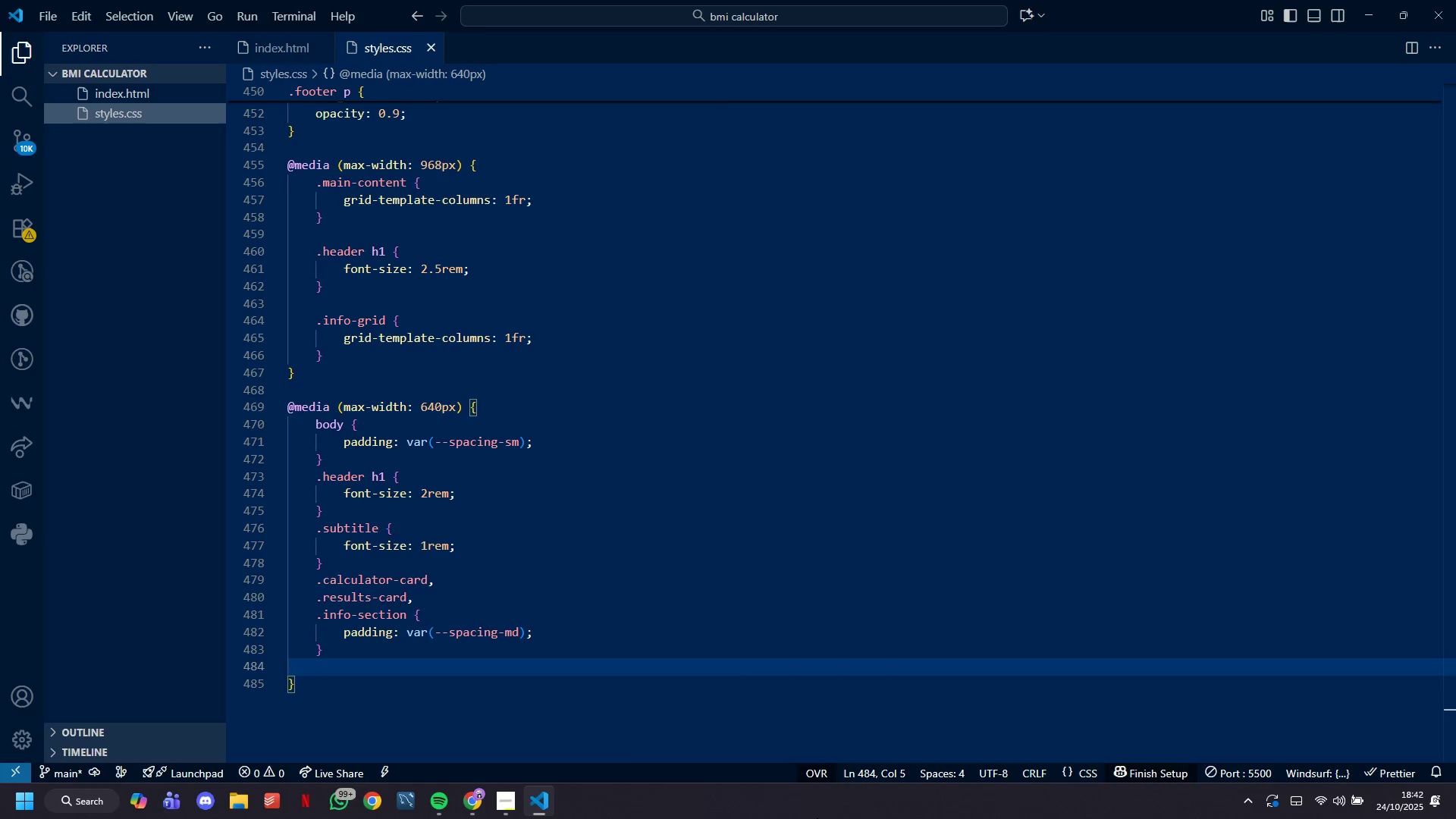 
type(.optional-inputs [)
 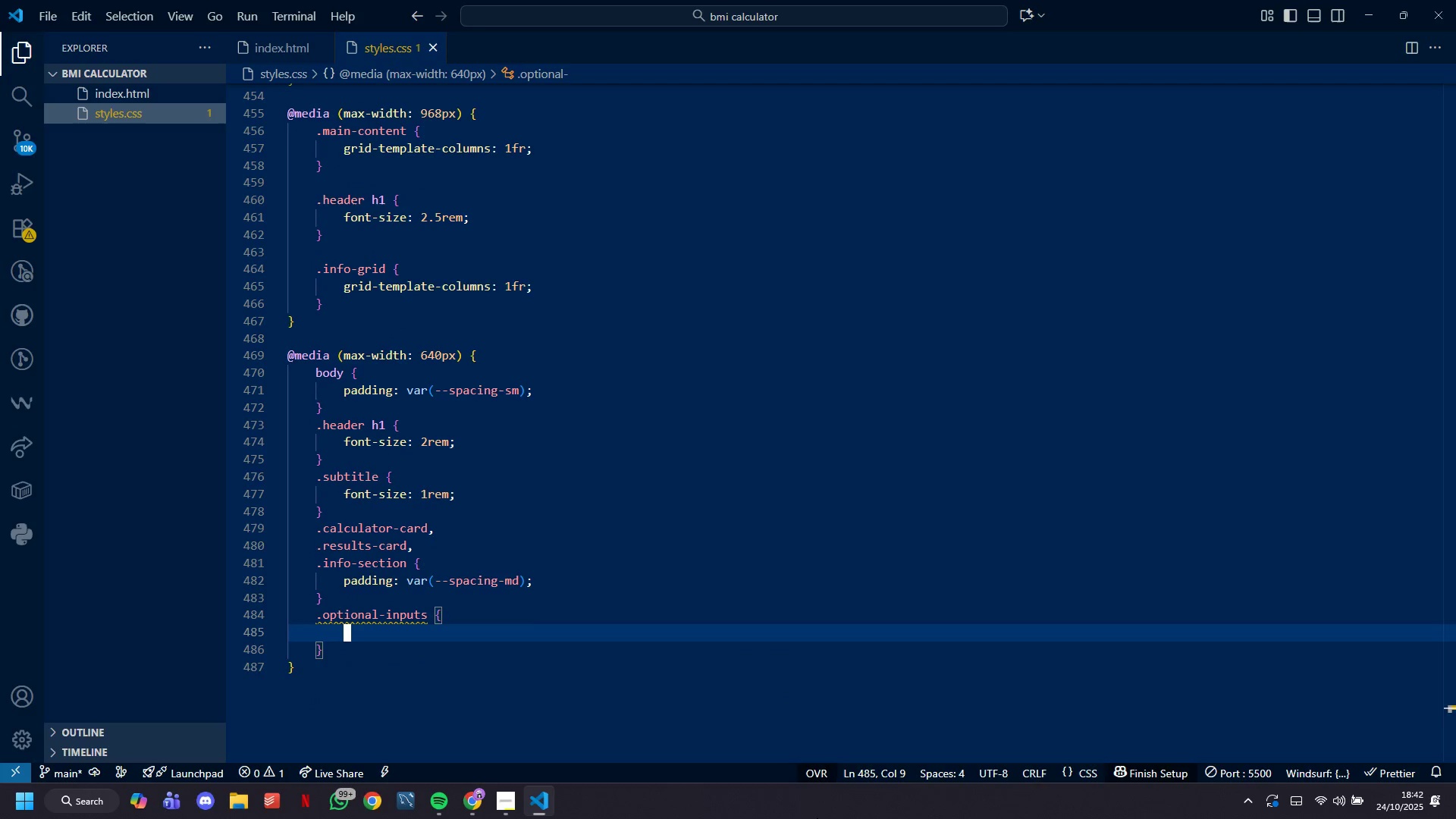 
key(Shift+Enter)
 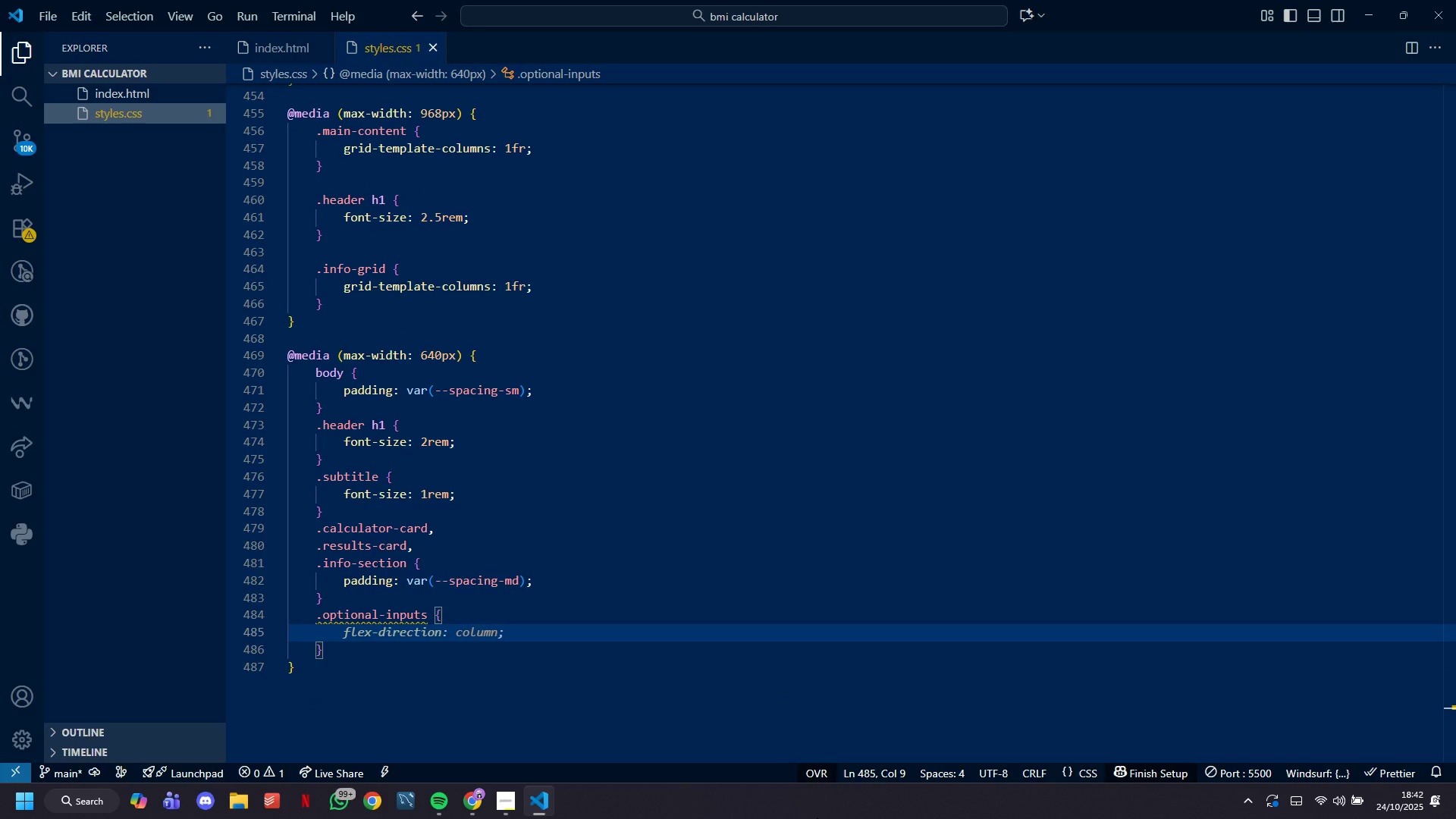 
type(grid-template-columns )
 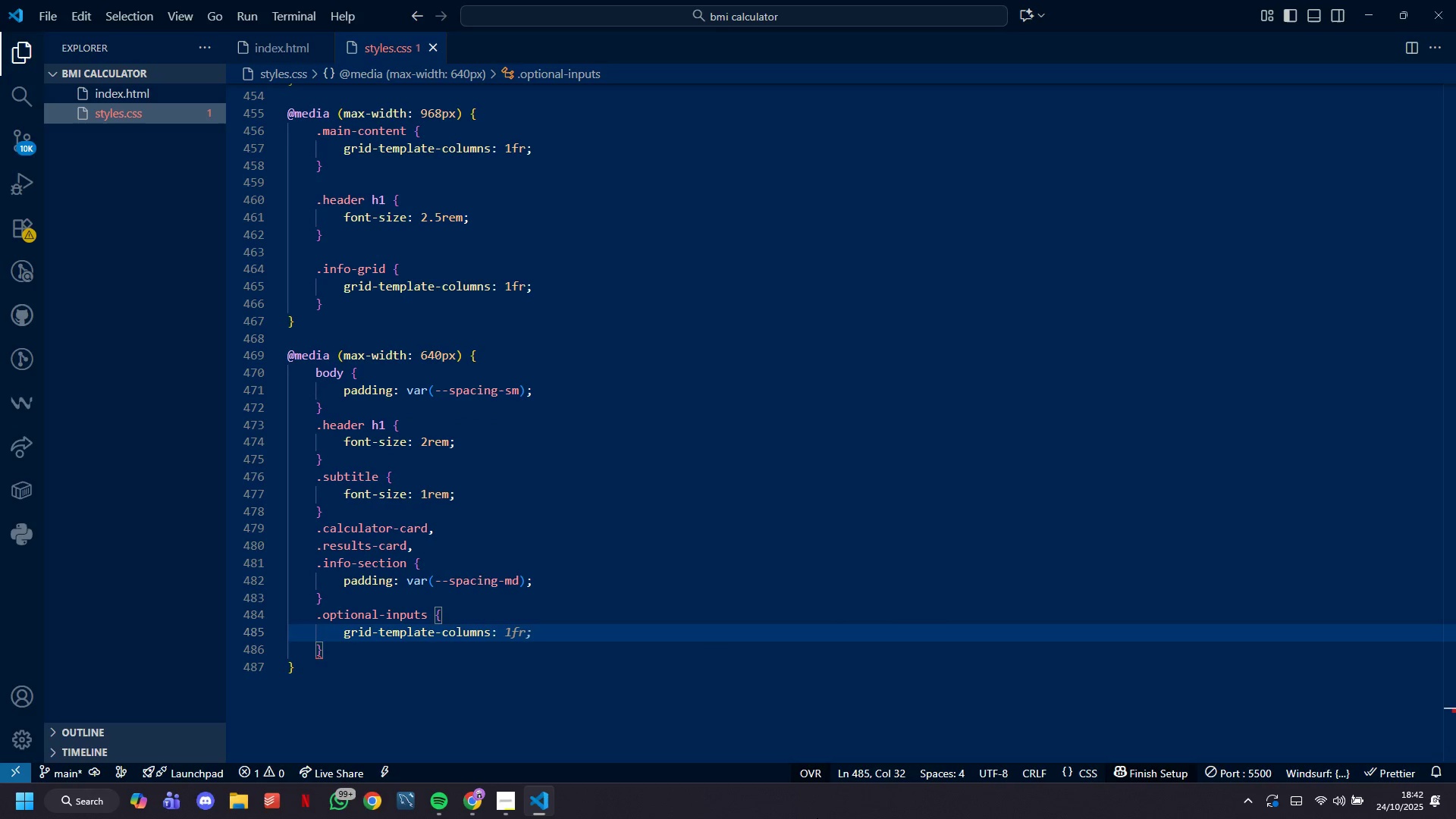 
hold_key(key=Semicolon, duration=7.15)
 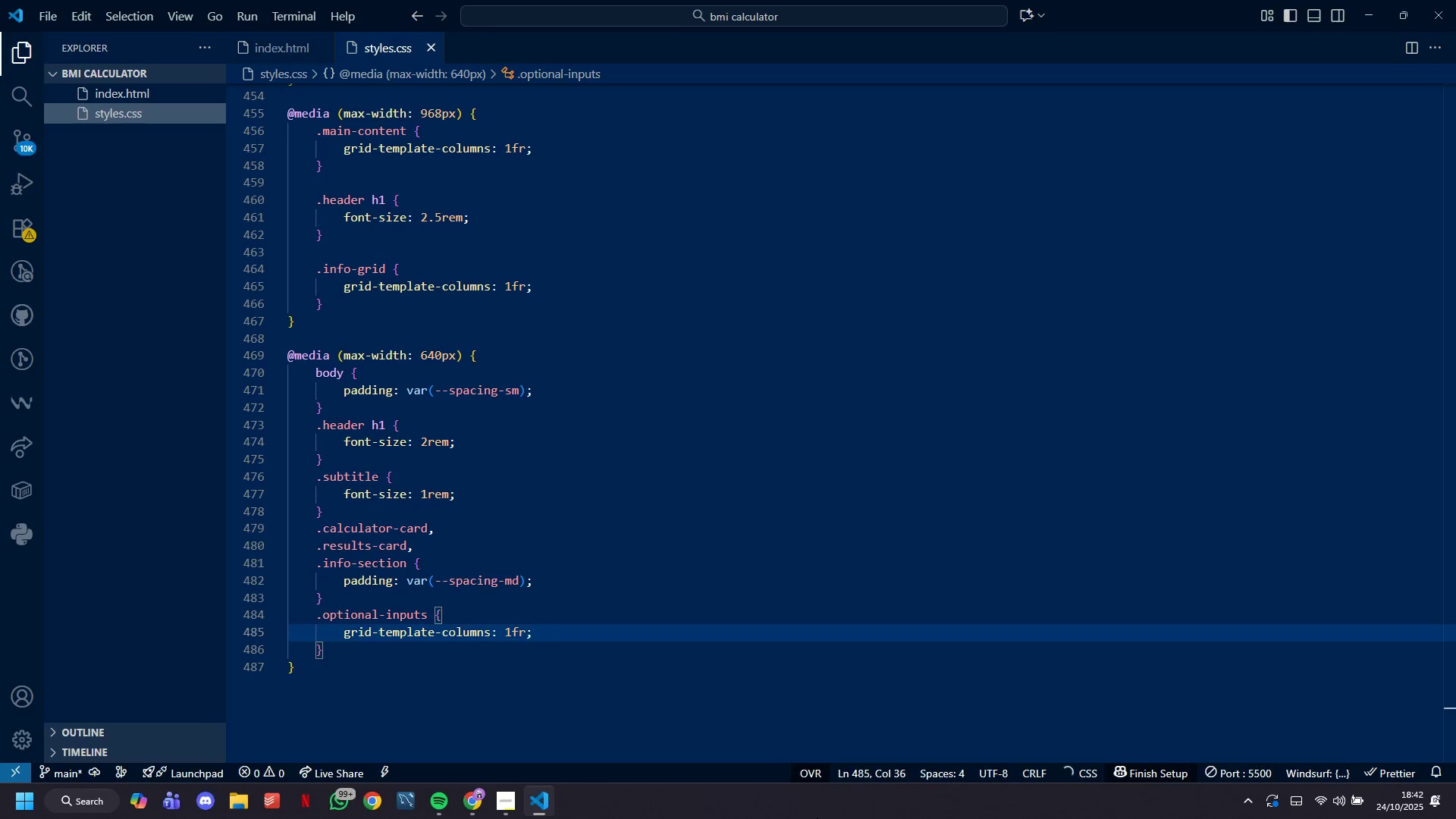 
type(1fr)
 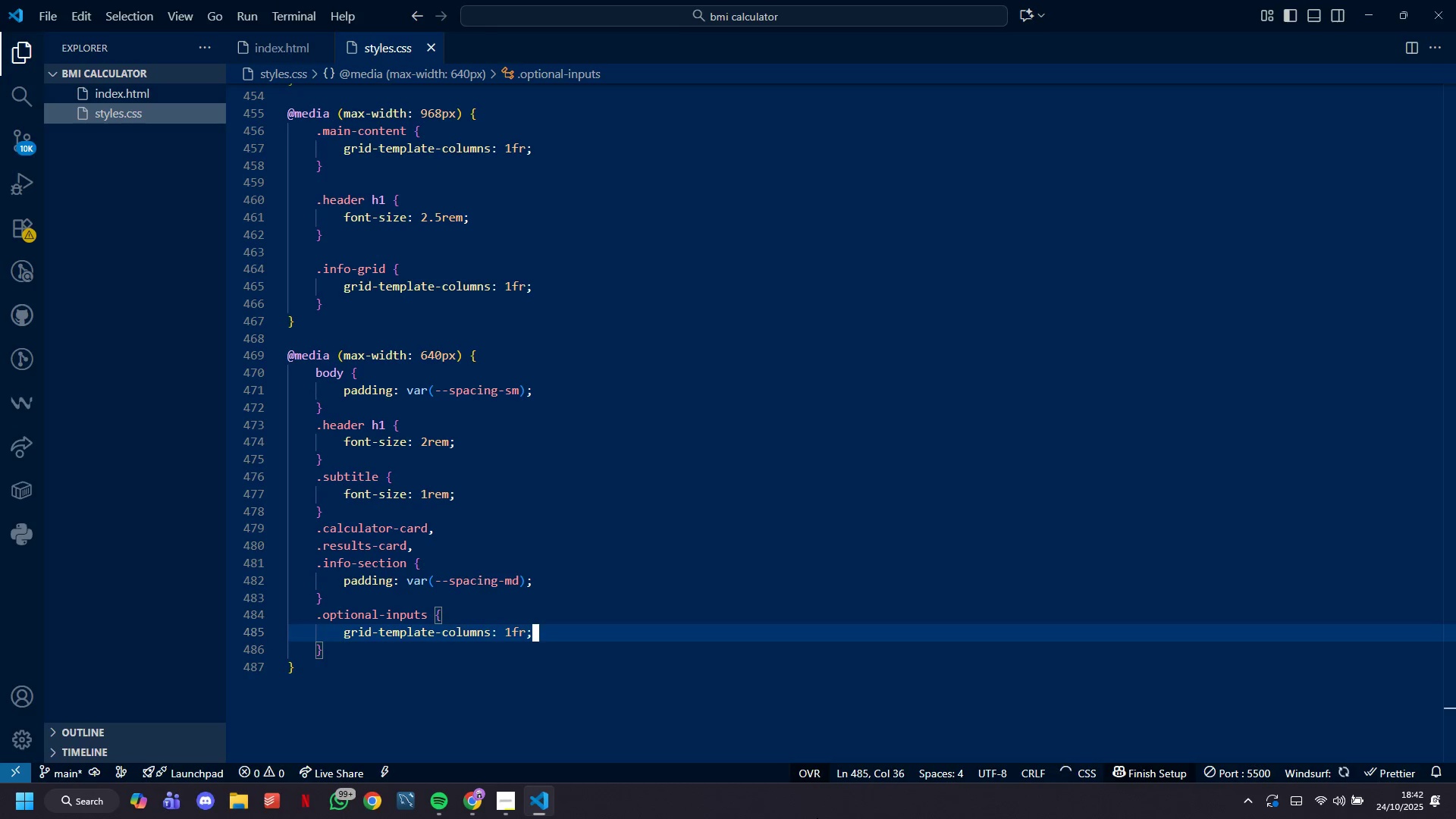 
key(ArrowUp)
 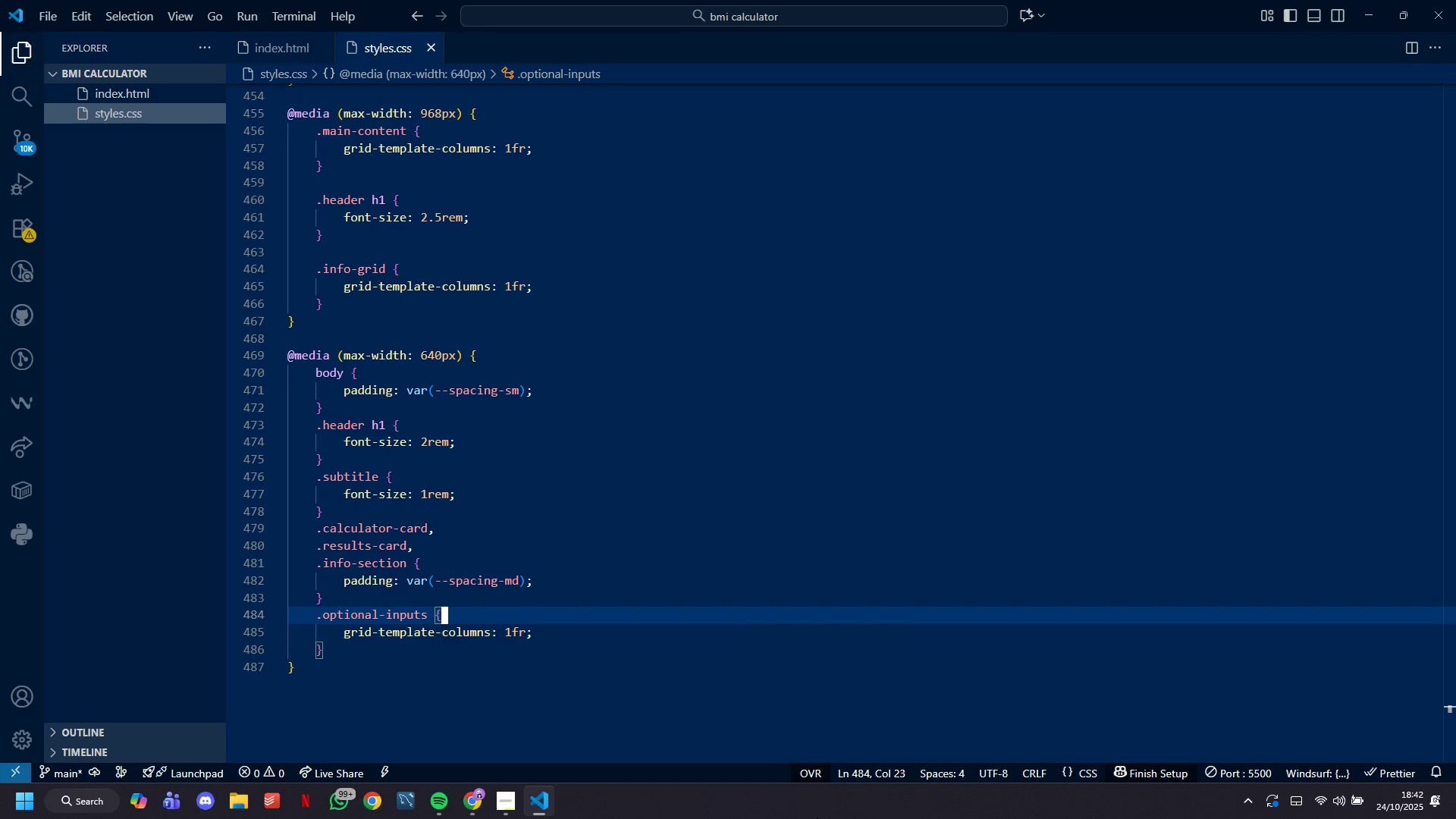 
key(ArrowDown)
 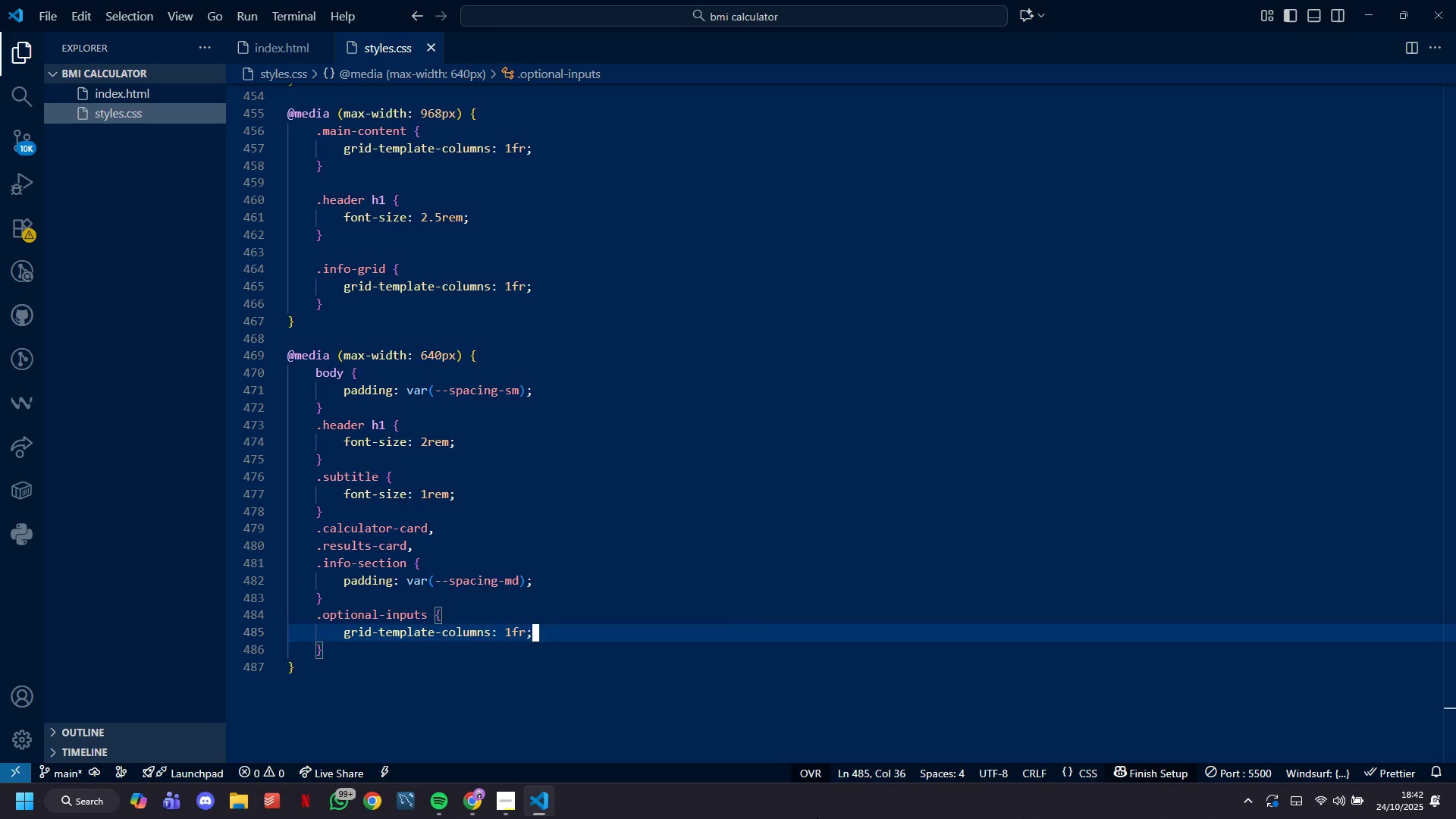 
key(ArrowDown)
 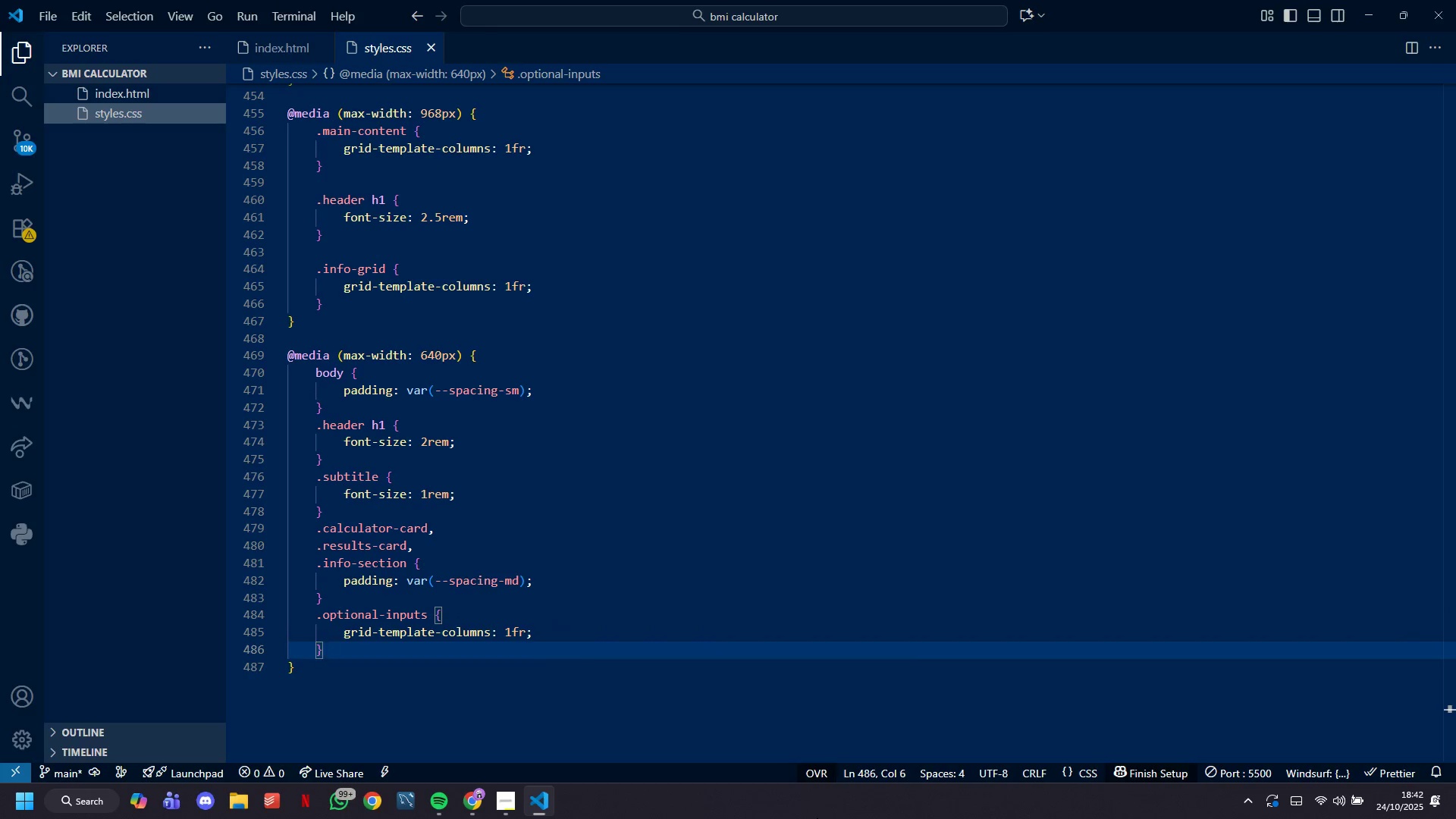 
key(Enter)
 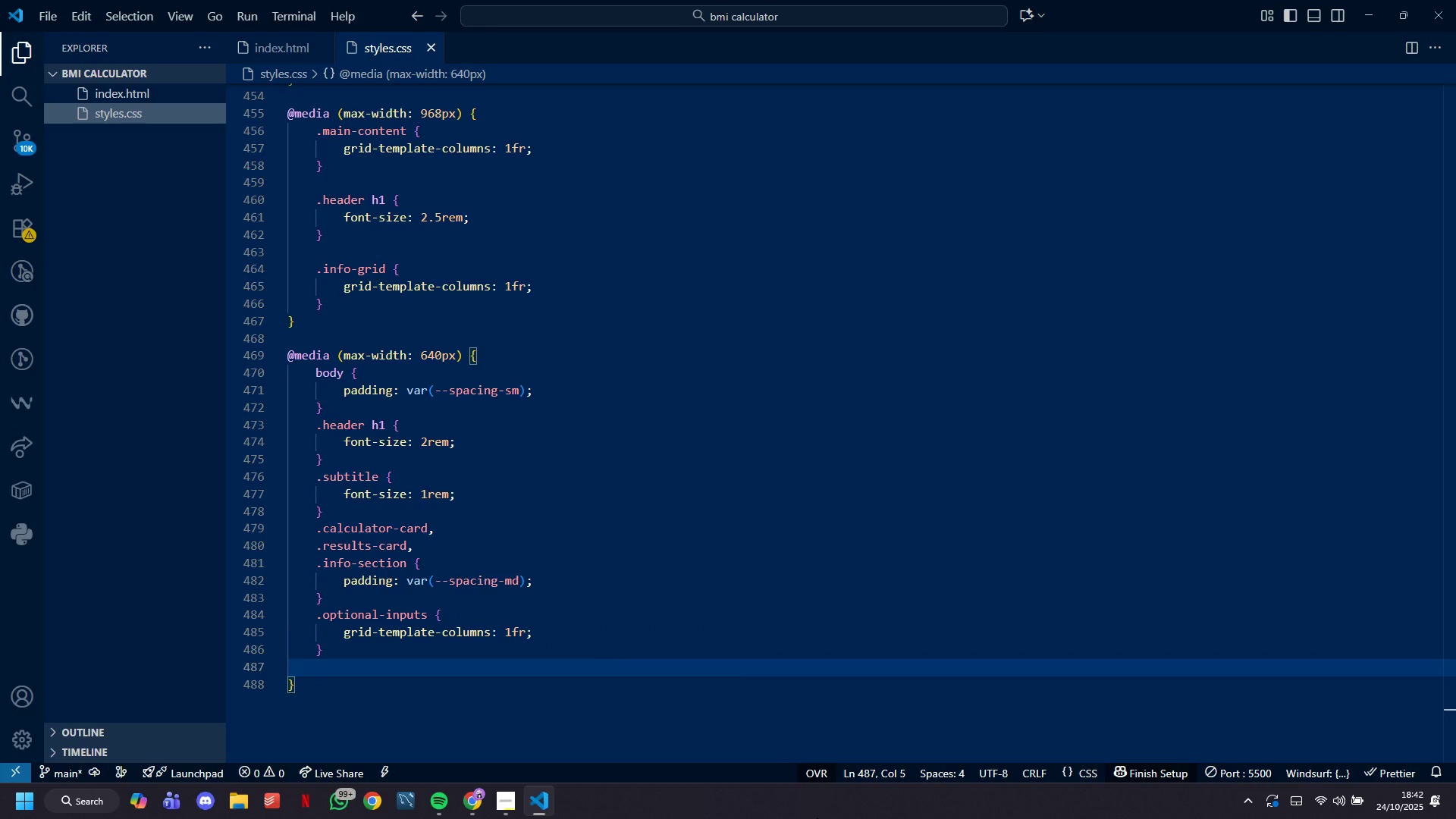 
type(.bmi-value {)
 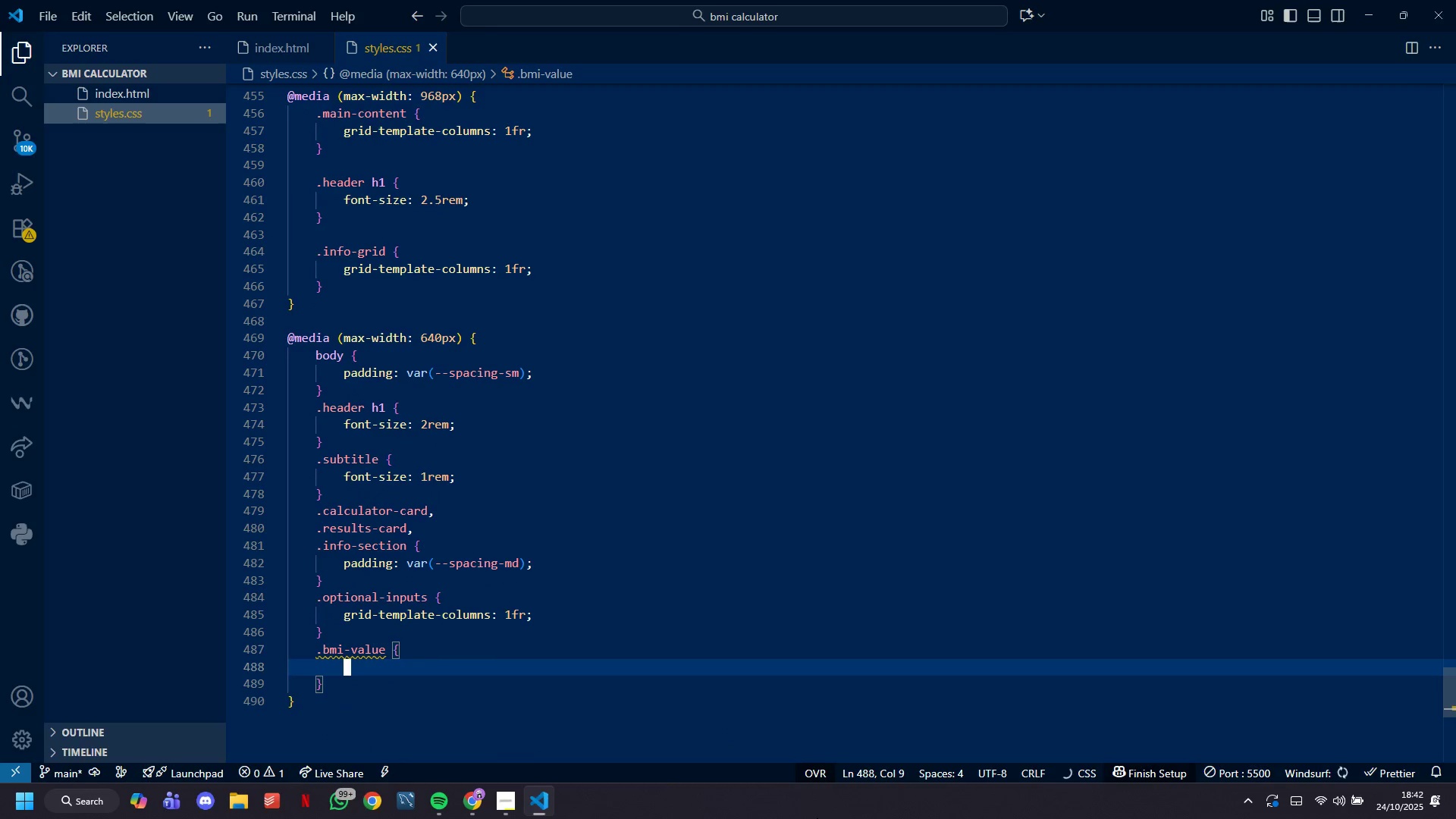 
 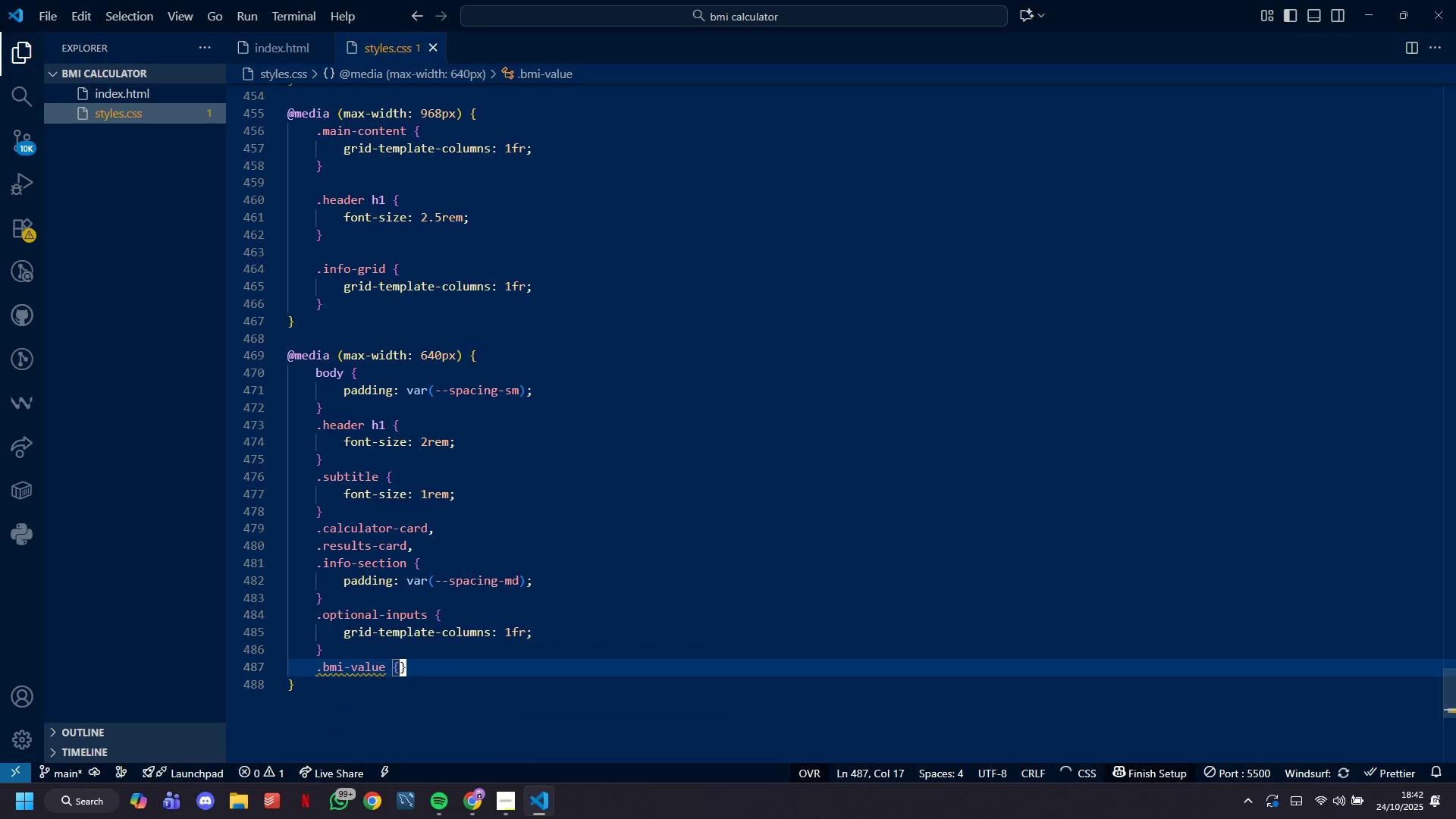 
key(Enter)
 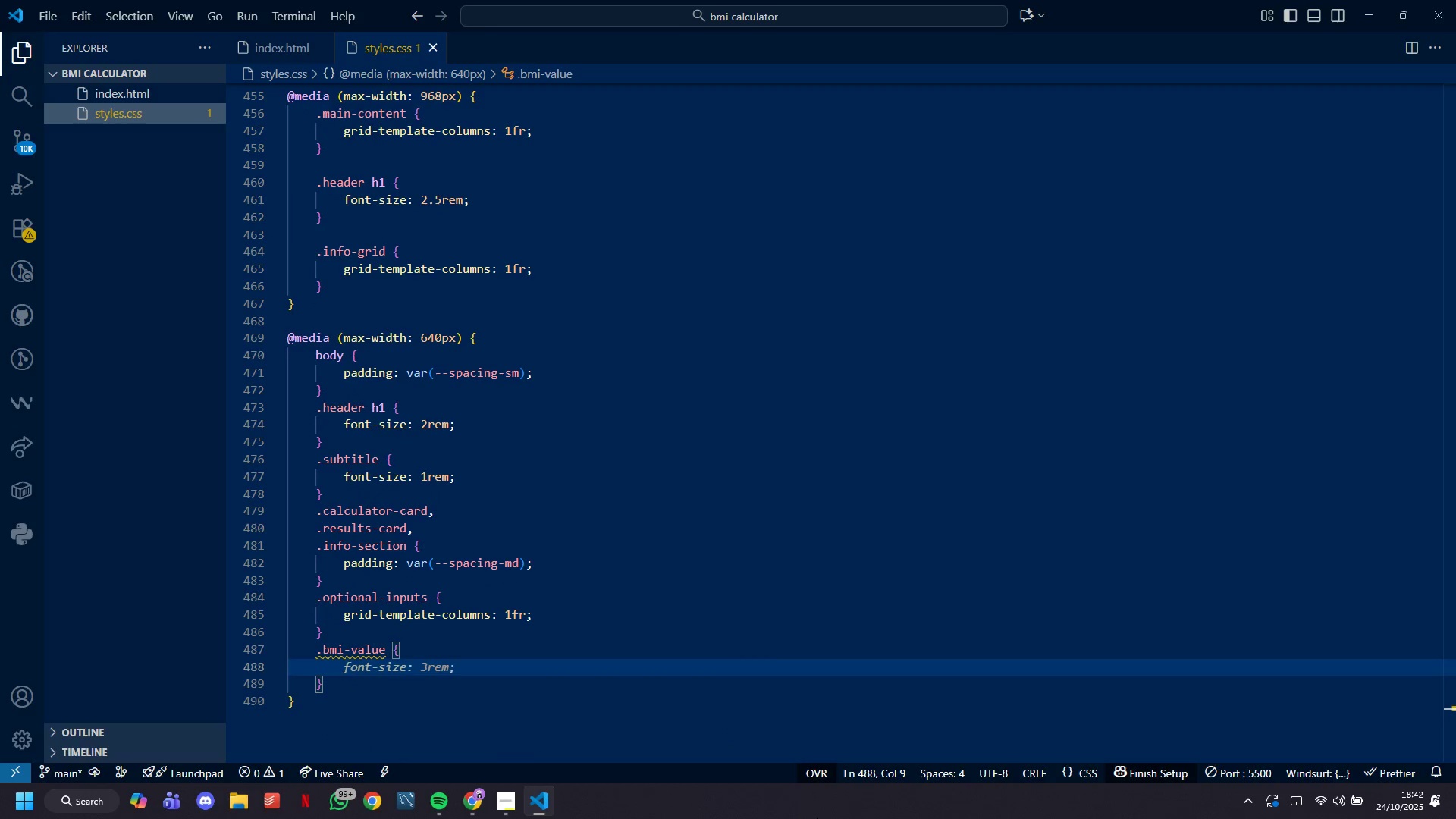 
type(font-size: 3rem;)
 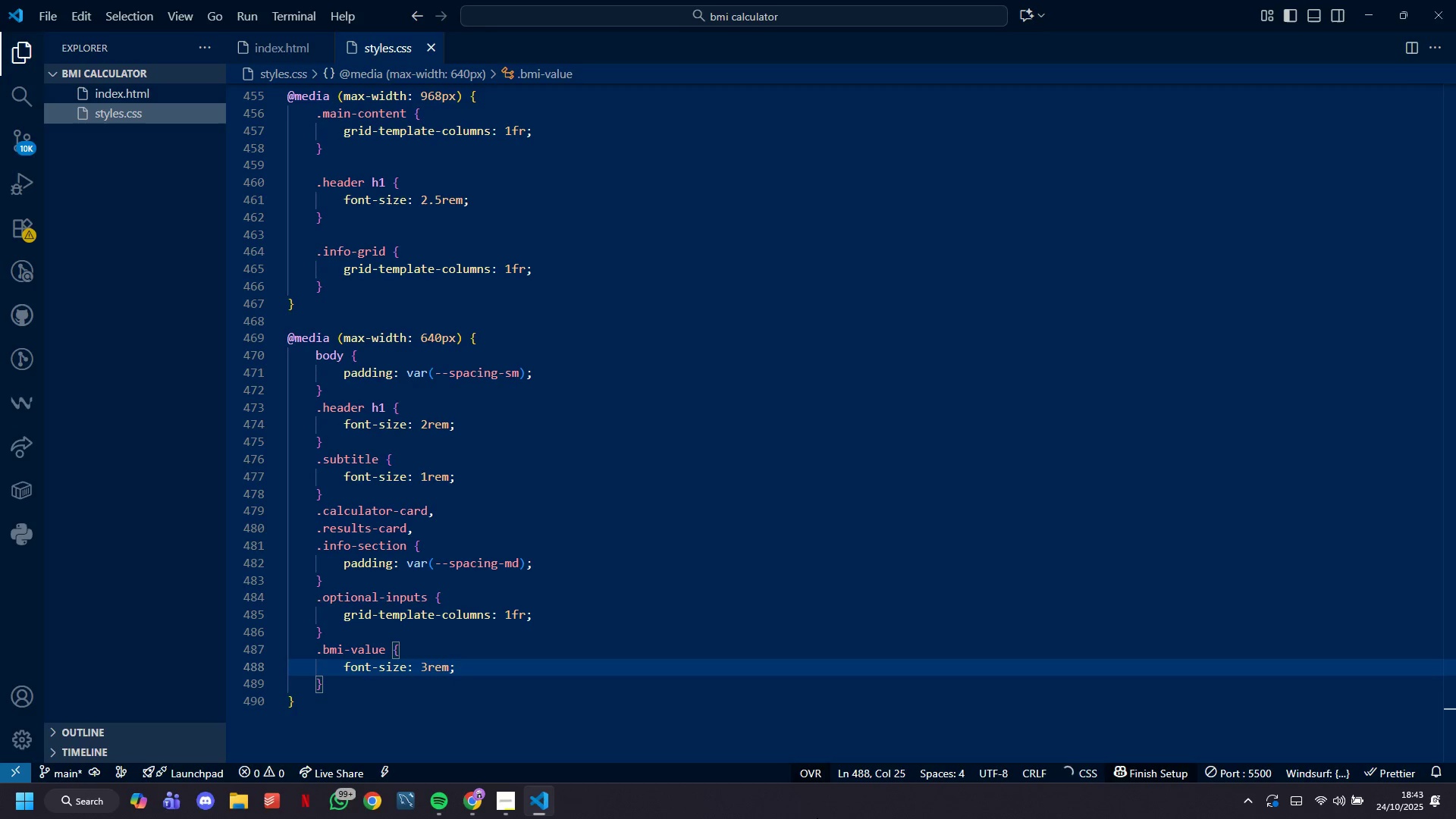 
key(ArrowDown)
 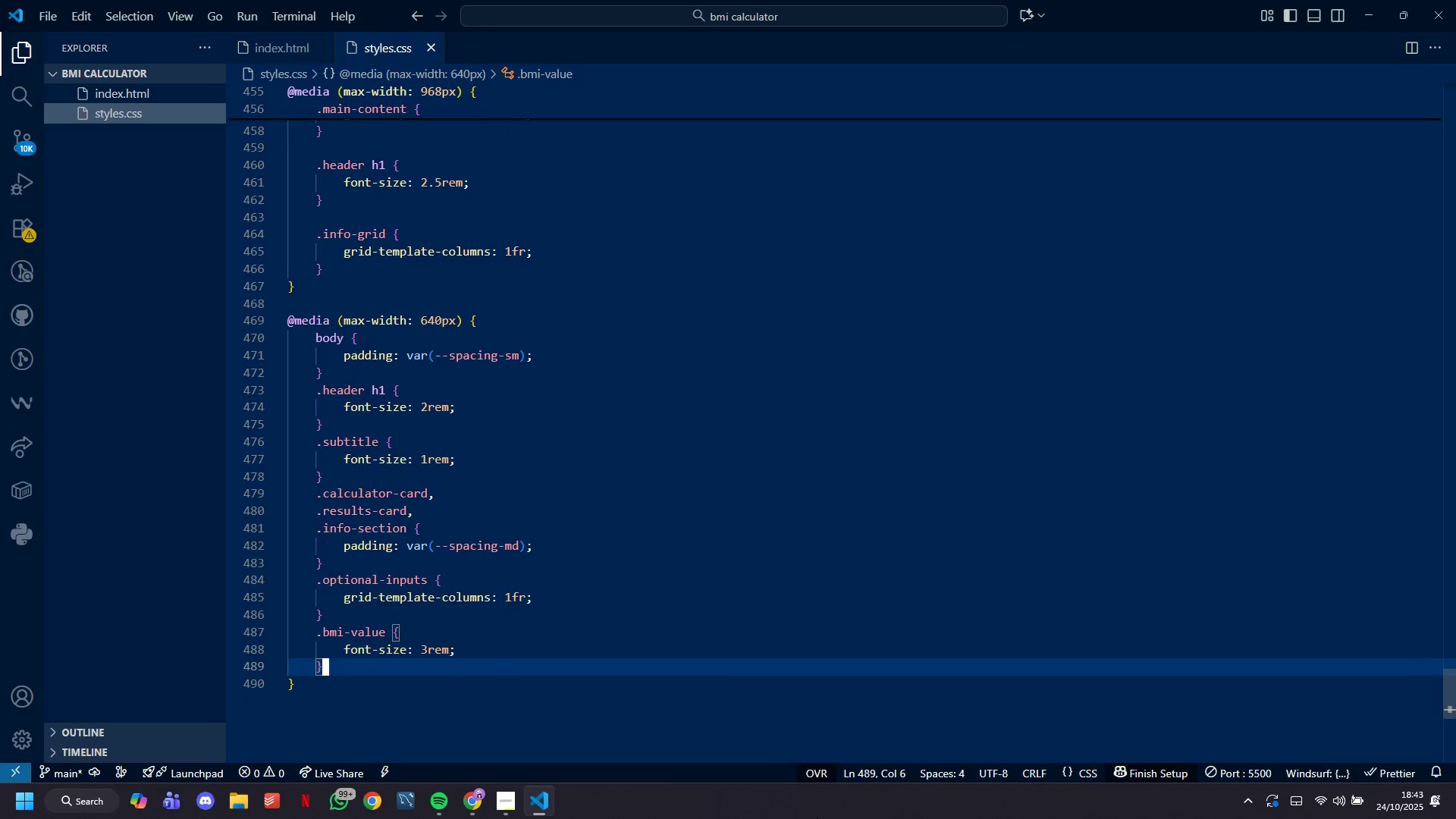 
key(Enter)
 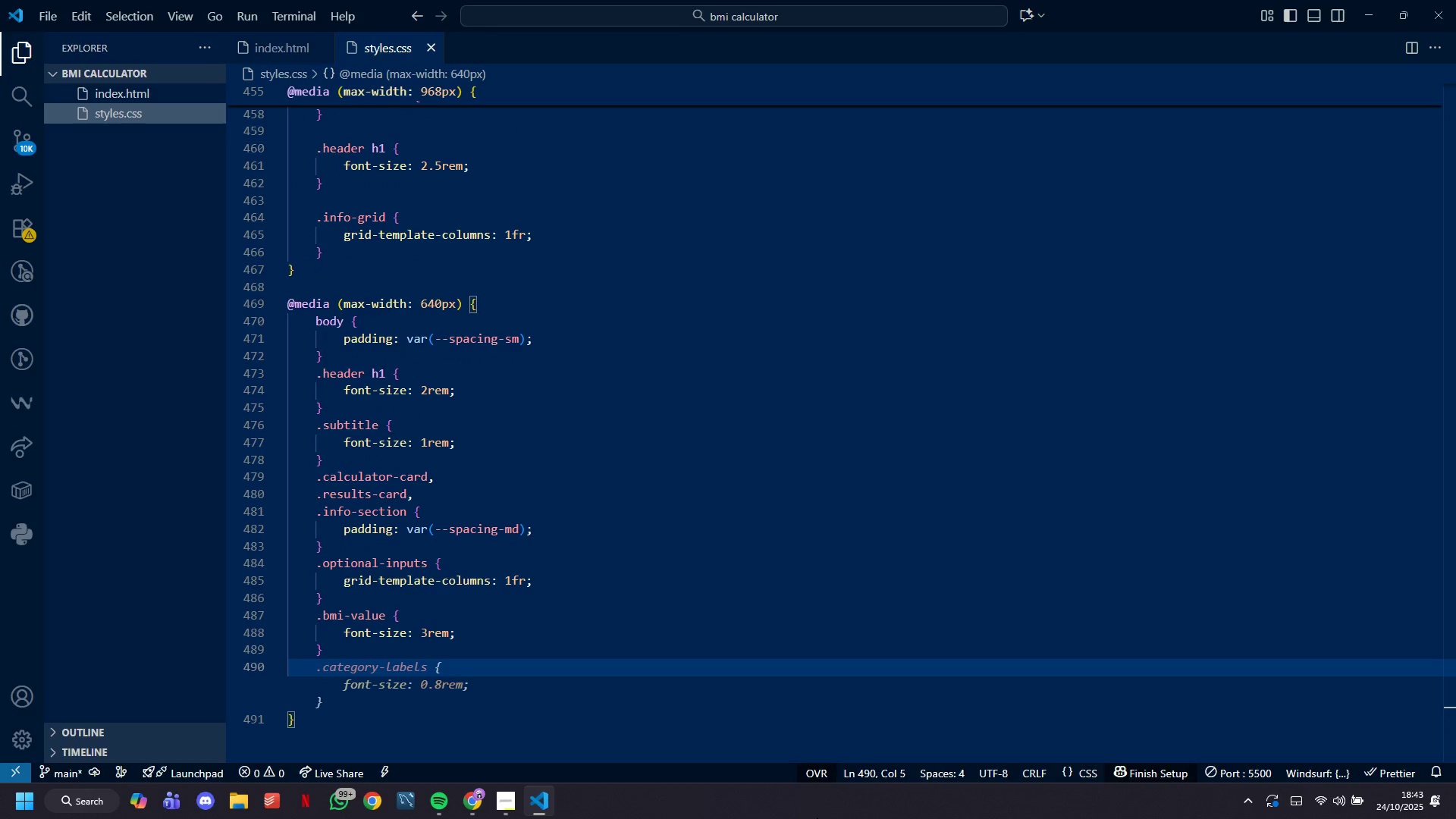 
wait(7.39)
 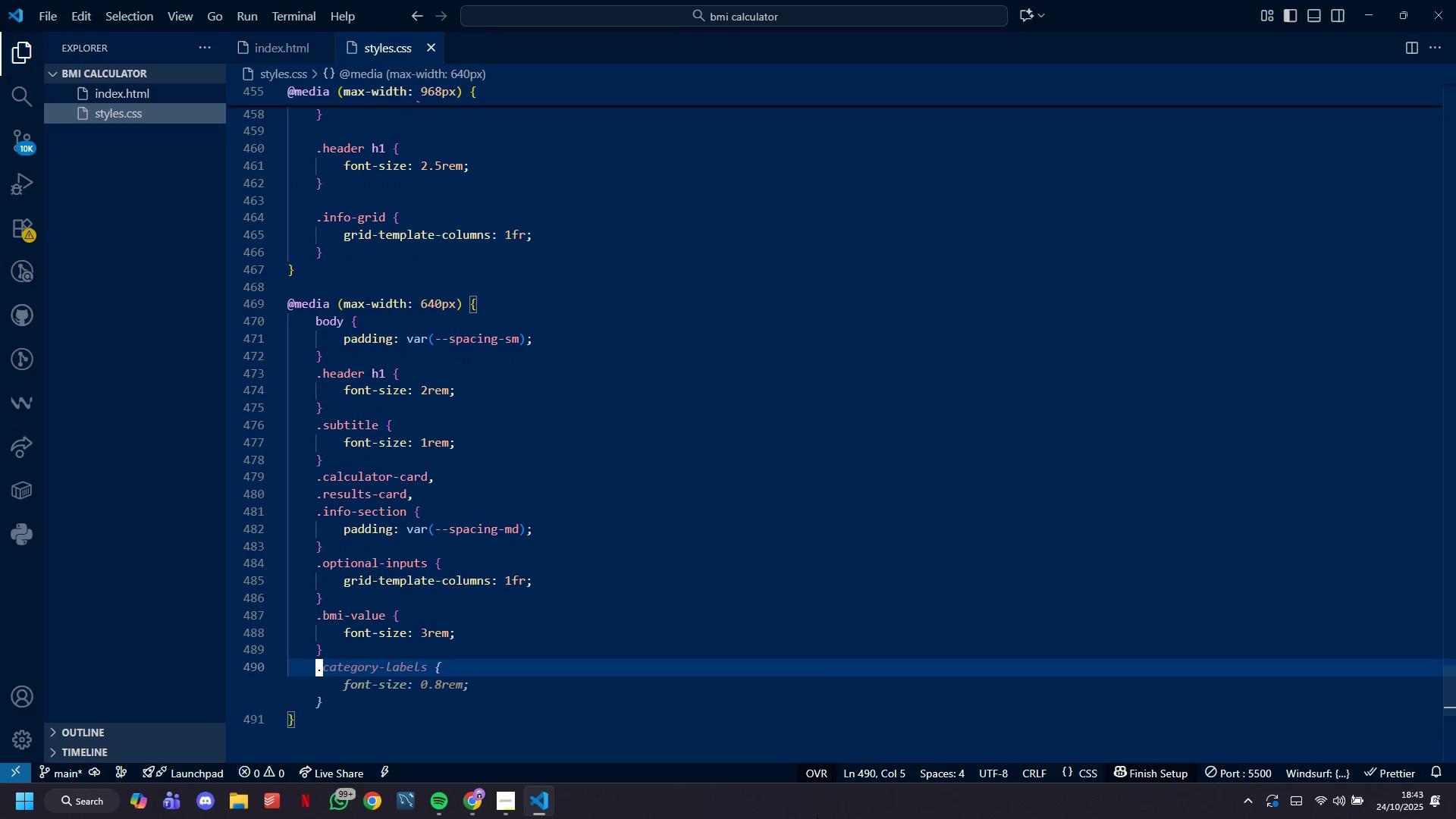 
type(.bmi-category {)
 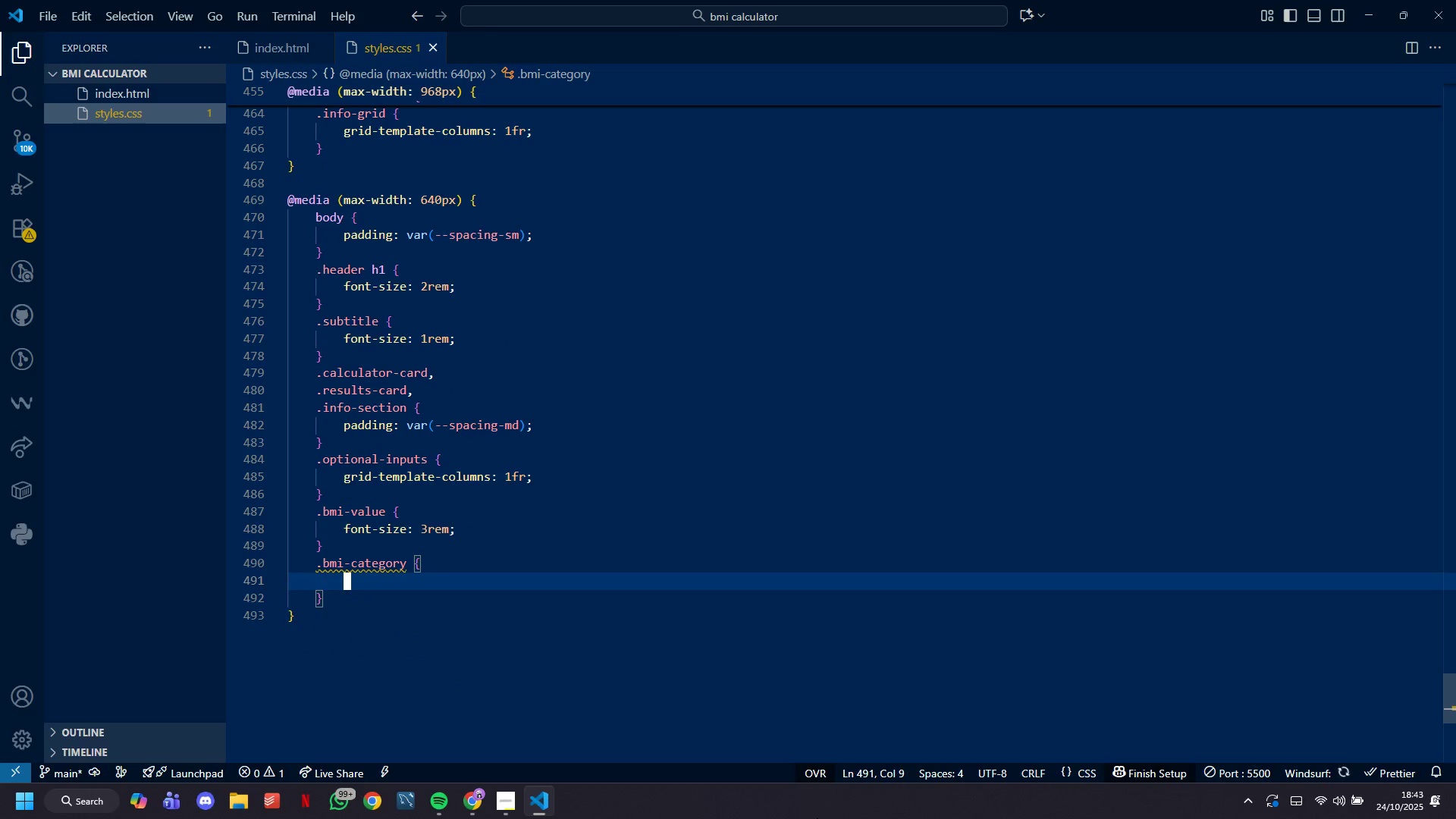 
 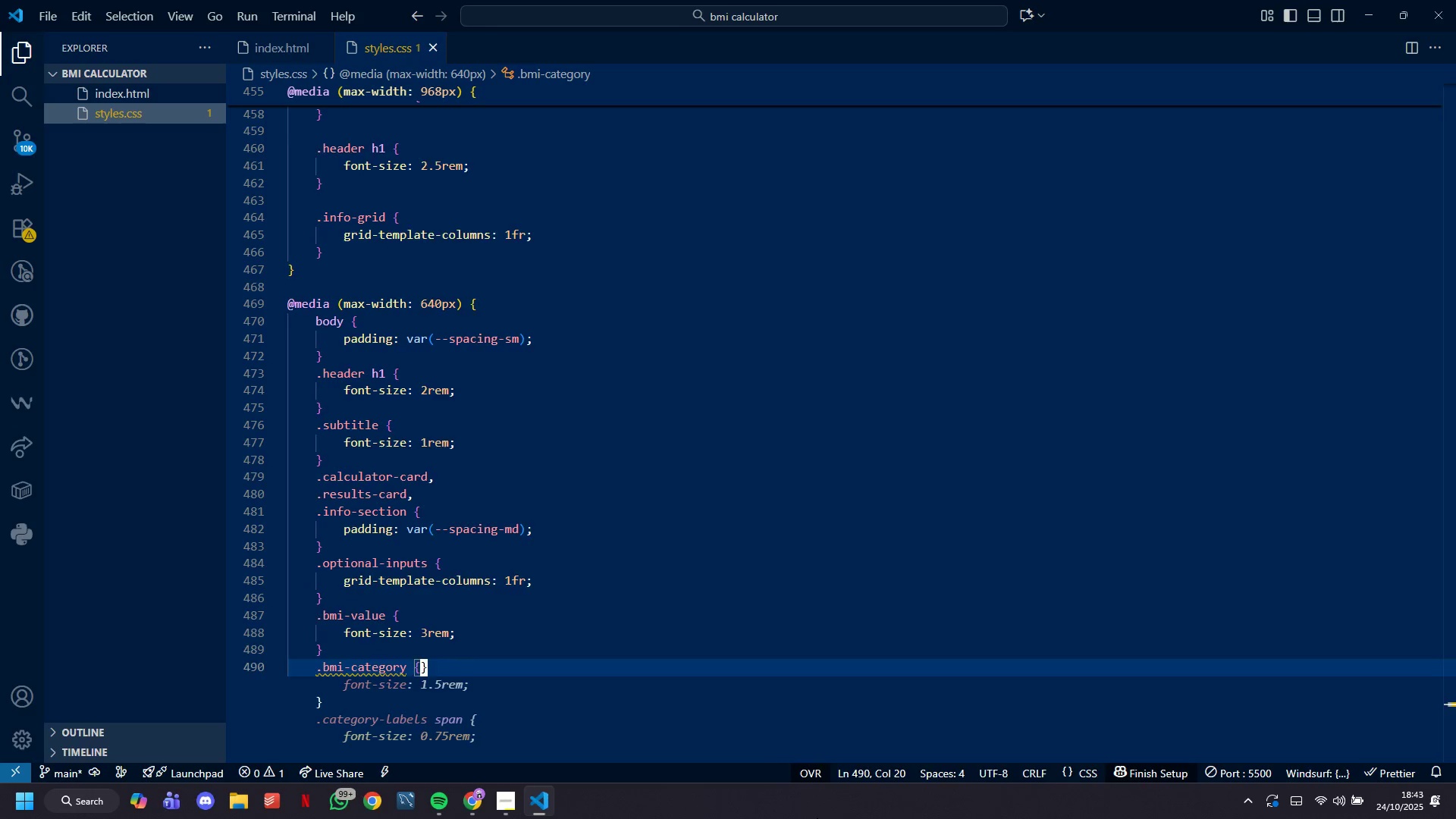 
key(Shift+Enter)
 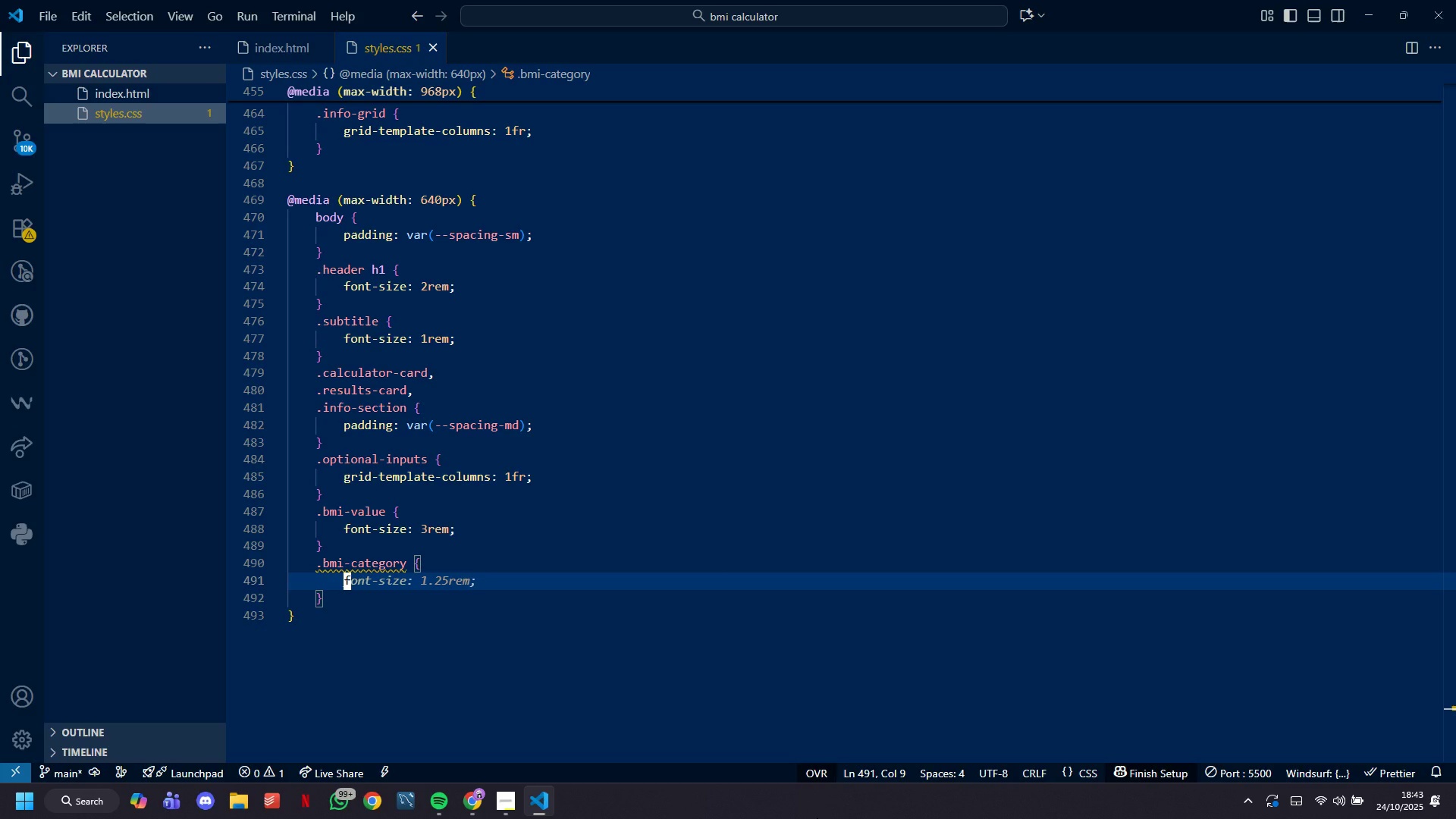 
wait(14.08)
 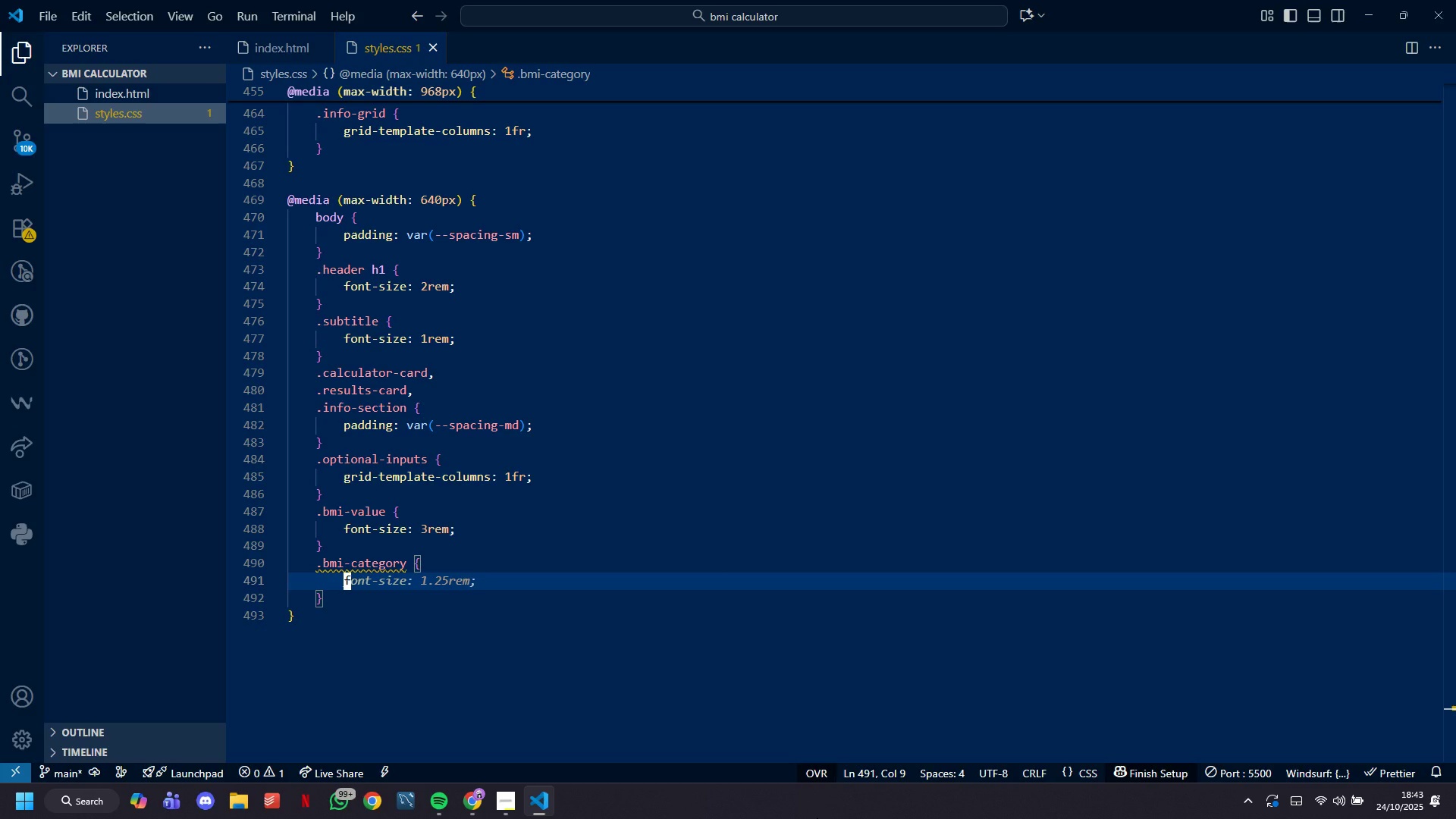 
type(font-size: 1.25rem;)
 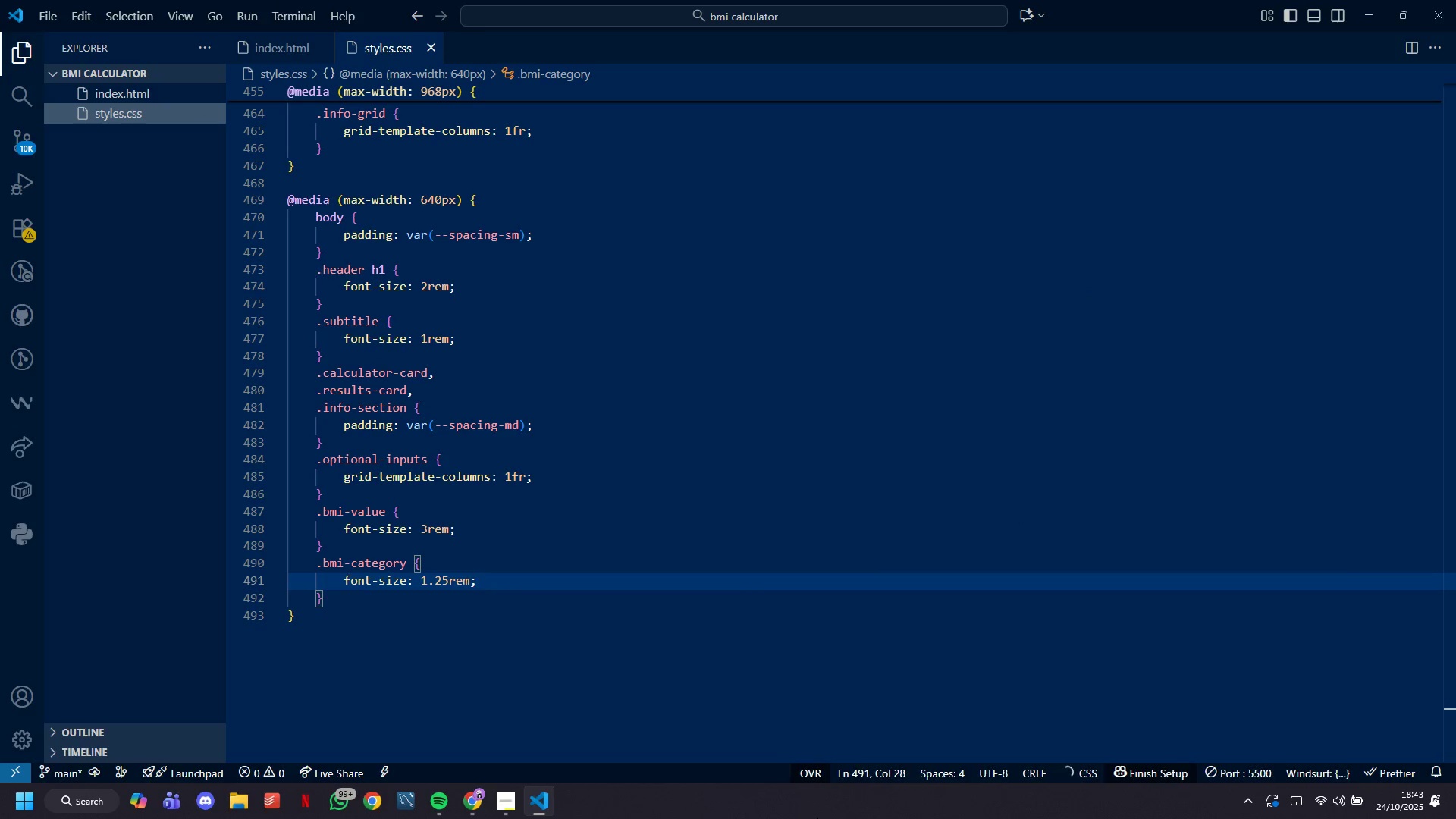 
key(ArrowDown)
 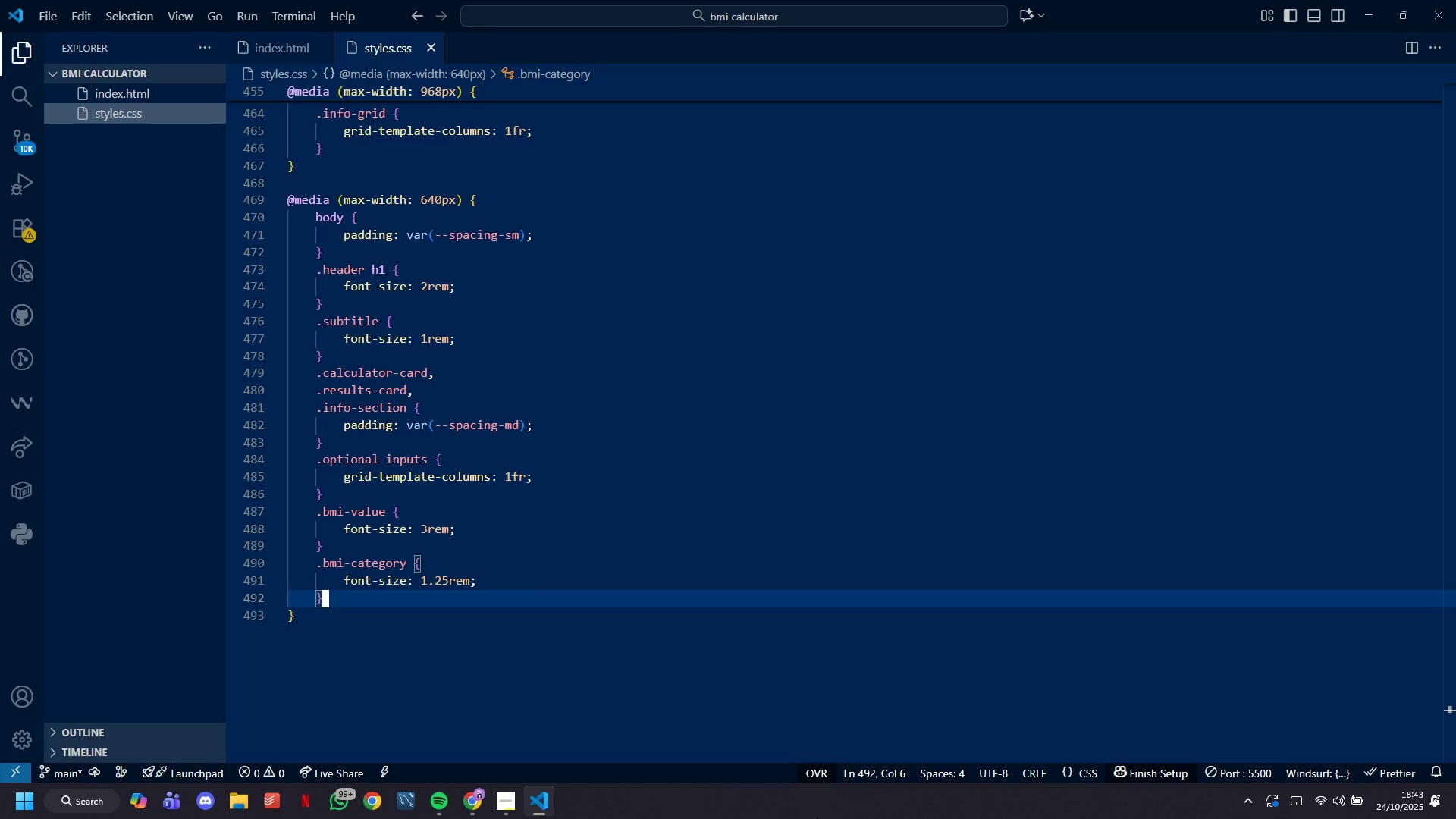 
key(Enter)
 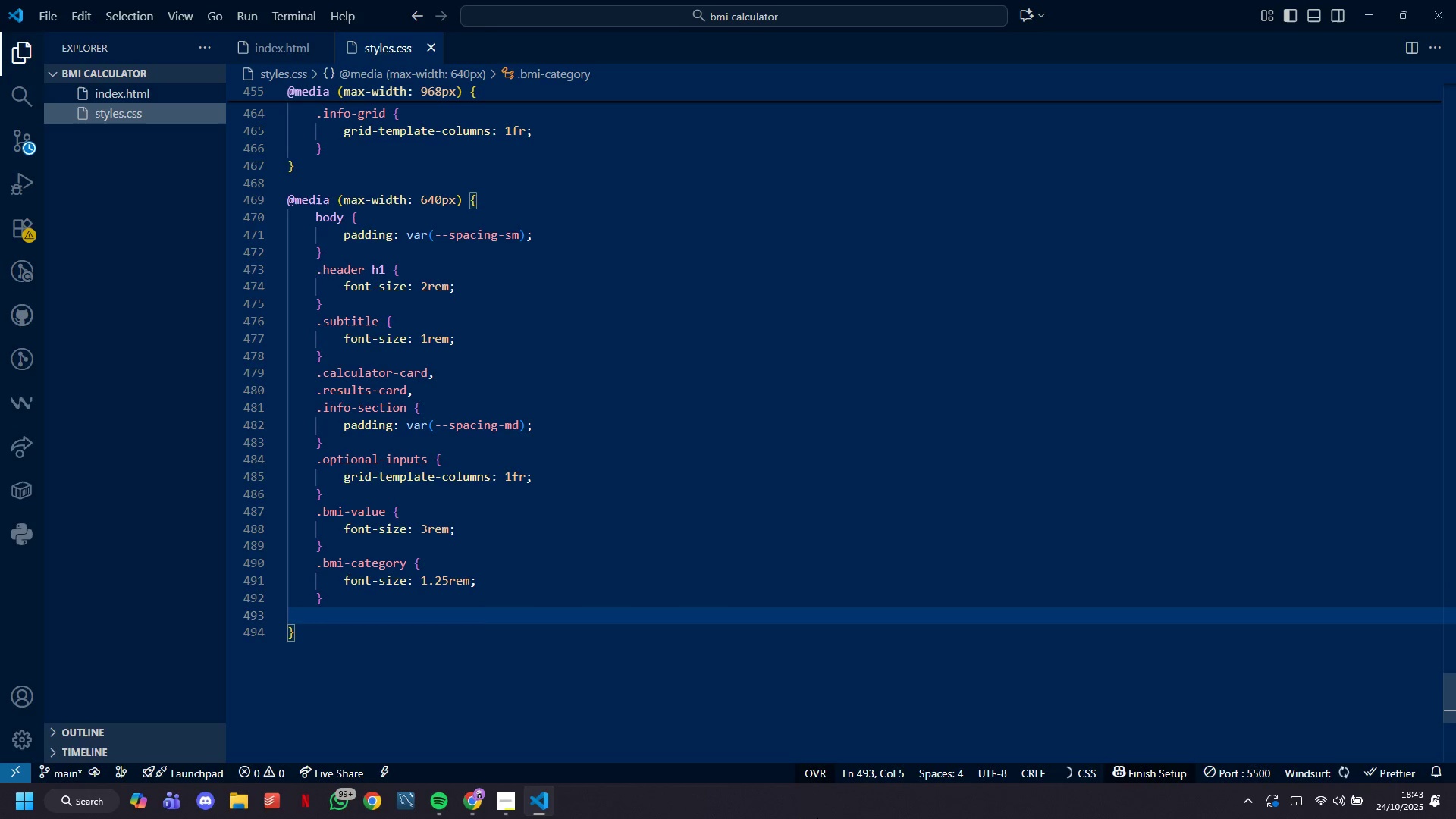 
type(.category-labels {)
 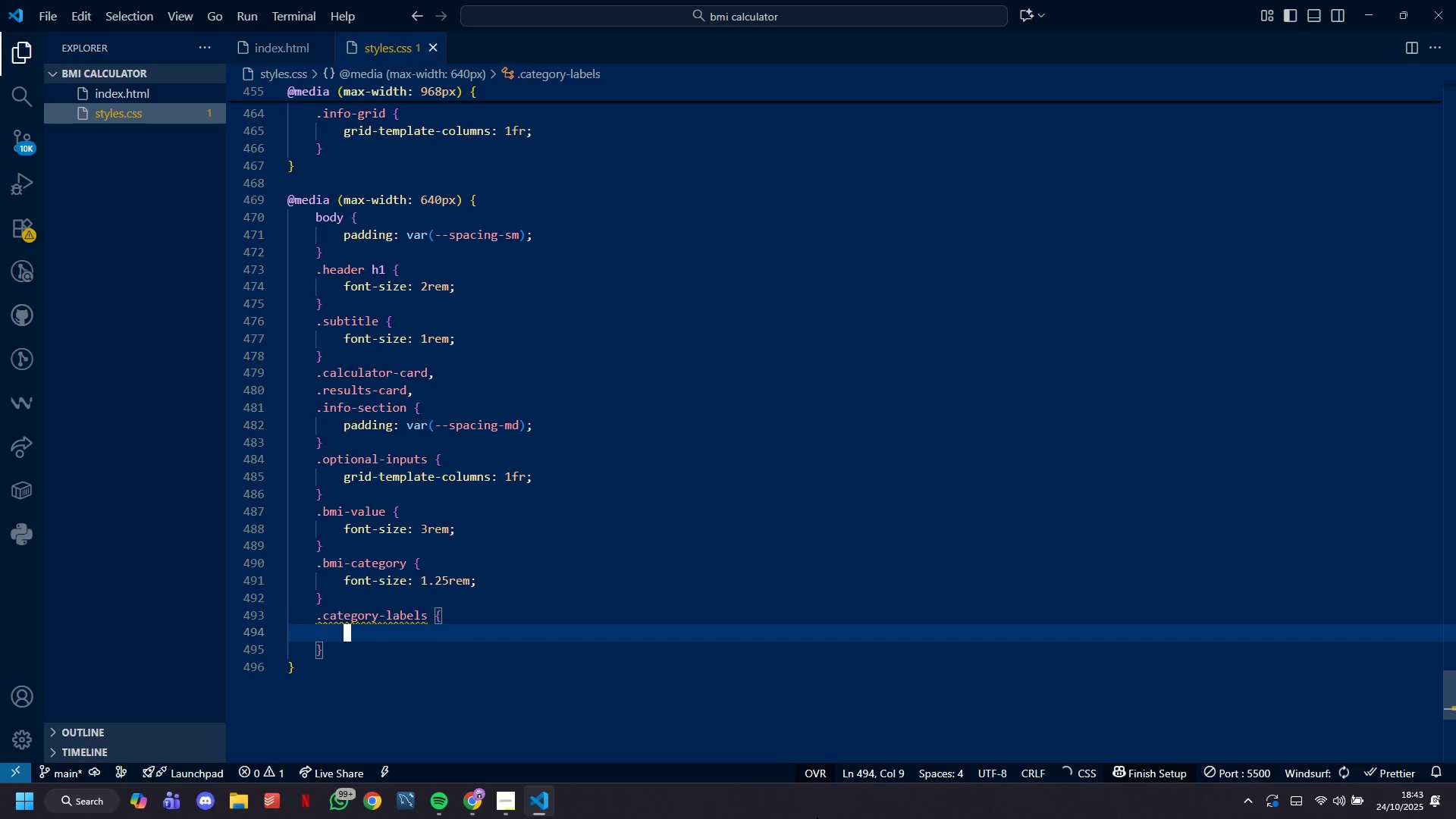 
 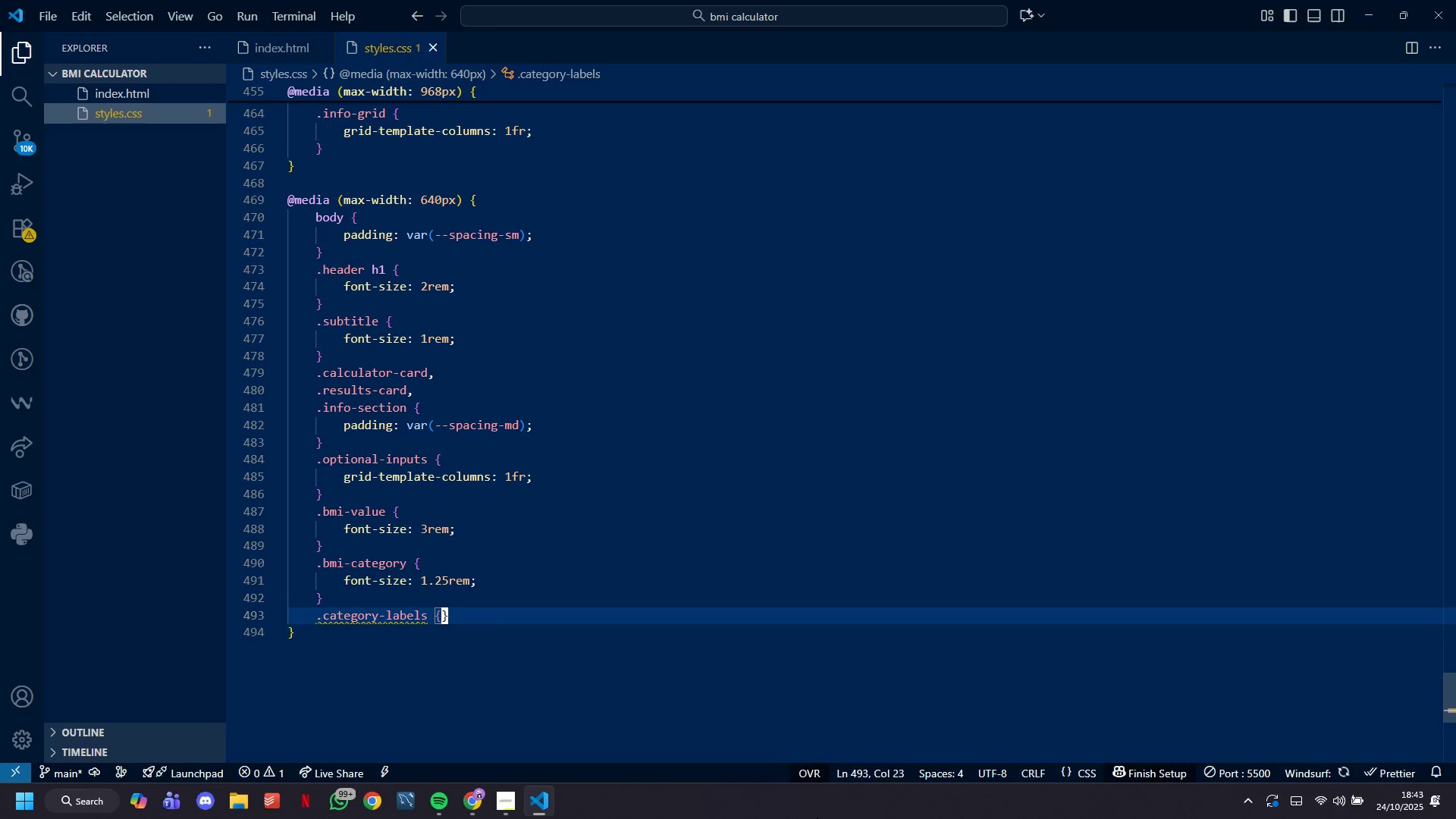 
key(Shift+Enter)
 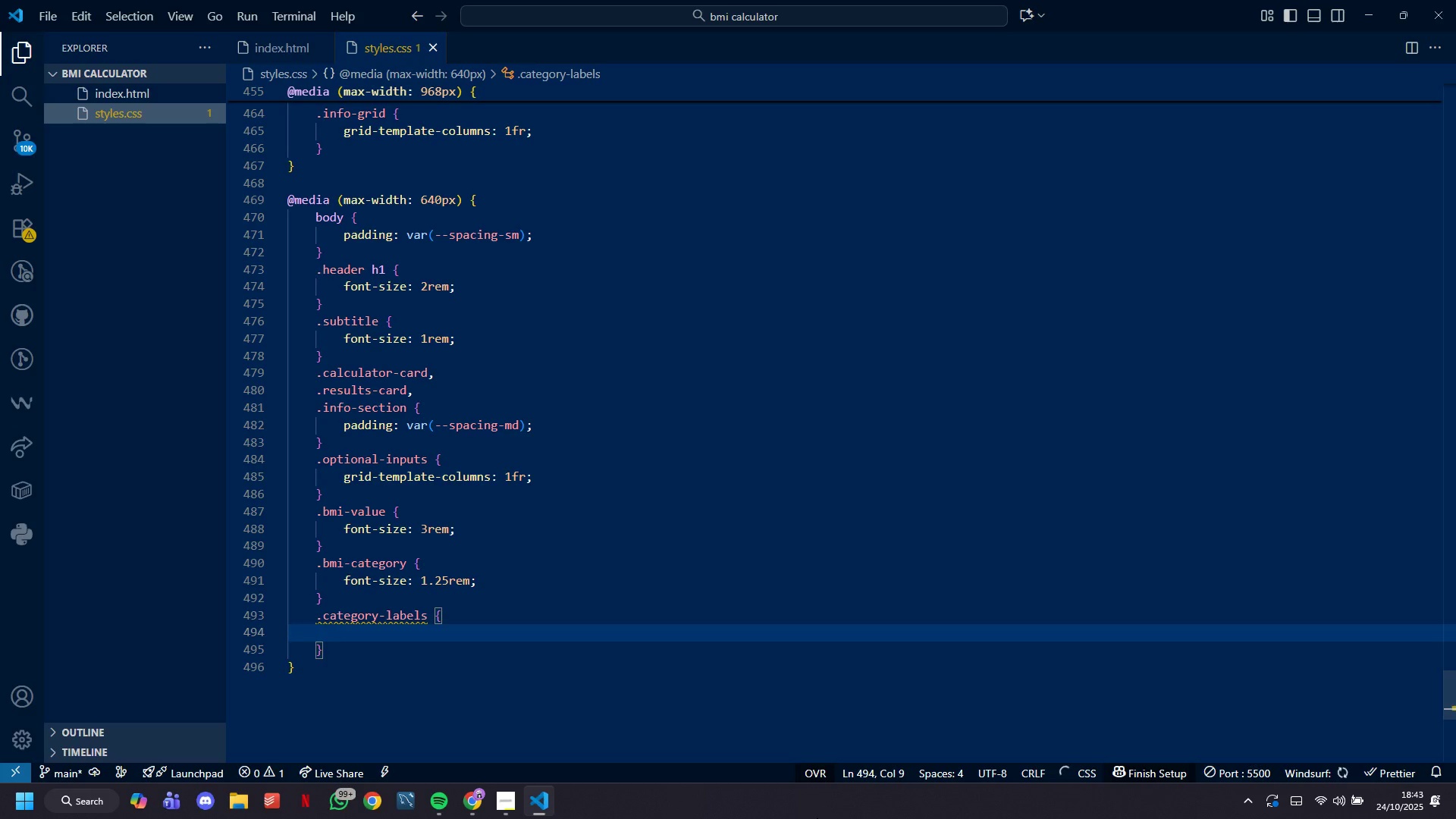 
type(font-size: 0.65l)
key(Backspace)
type(;)
 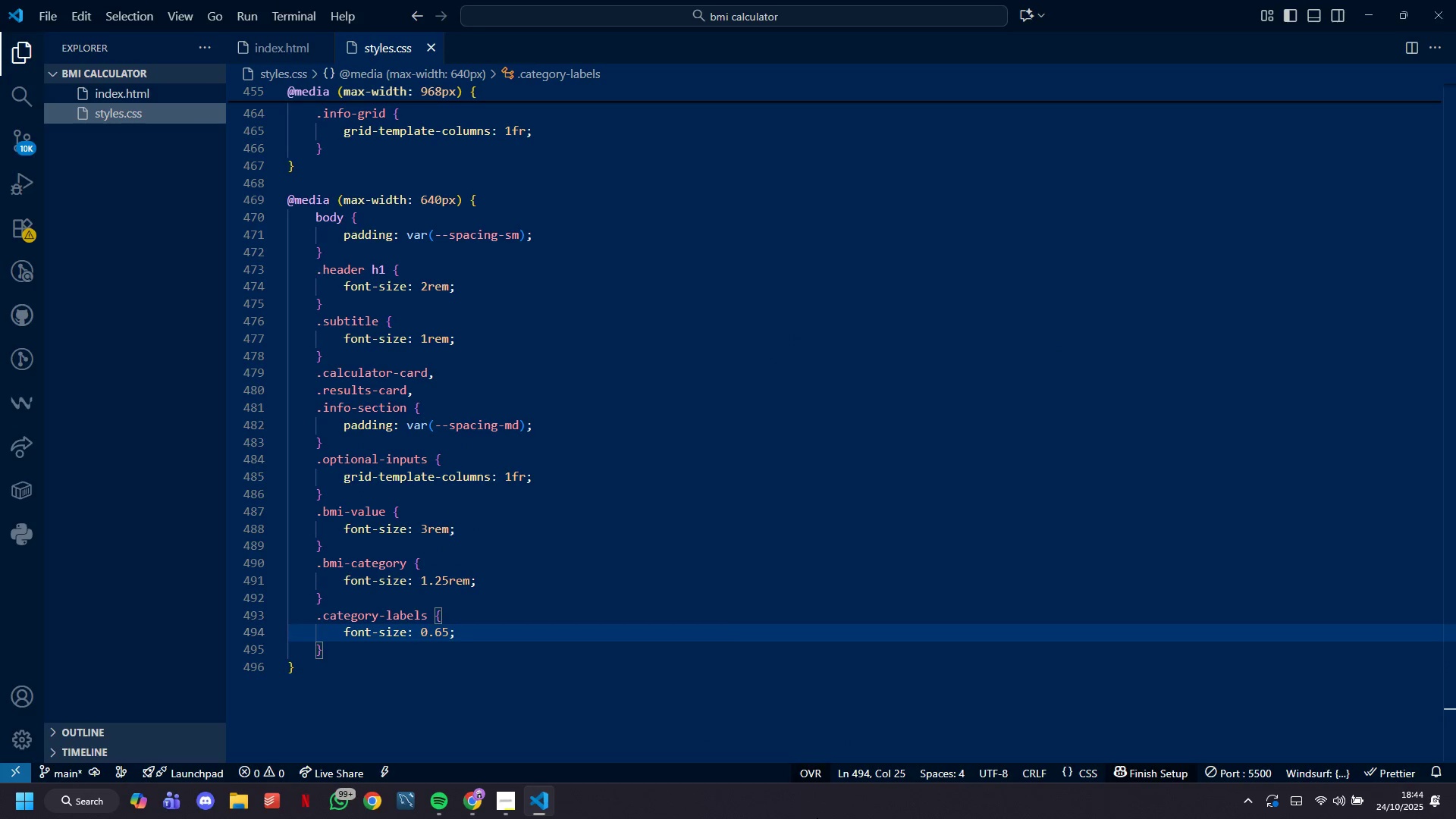 
key(ArrowDown)
 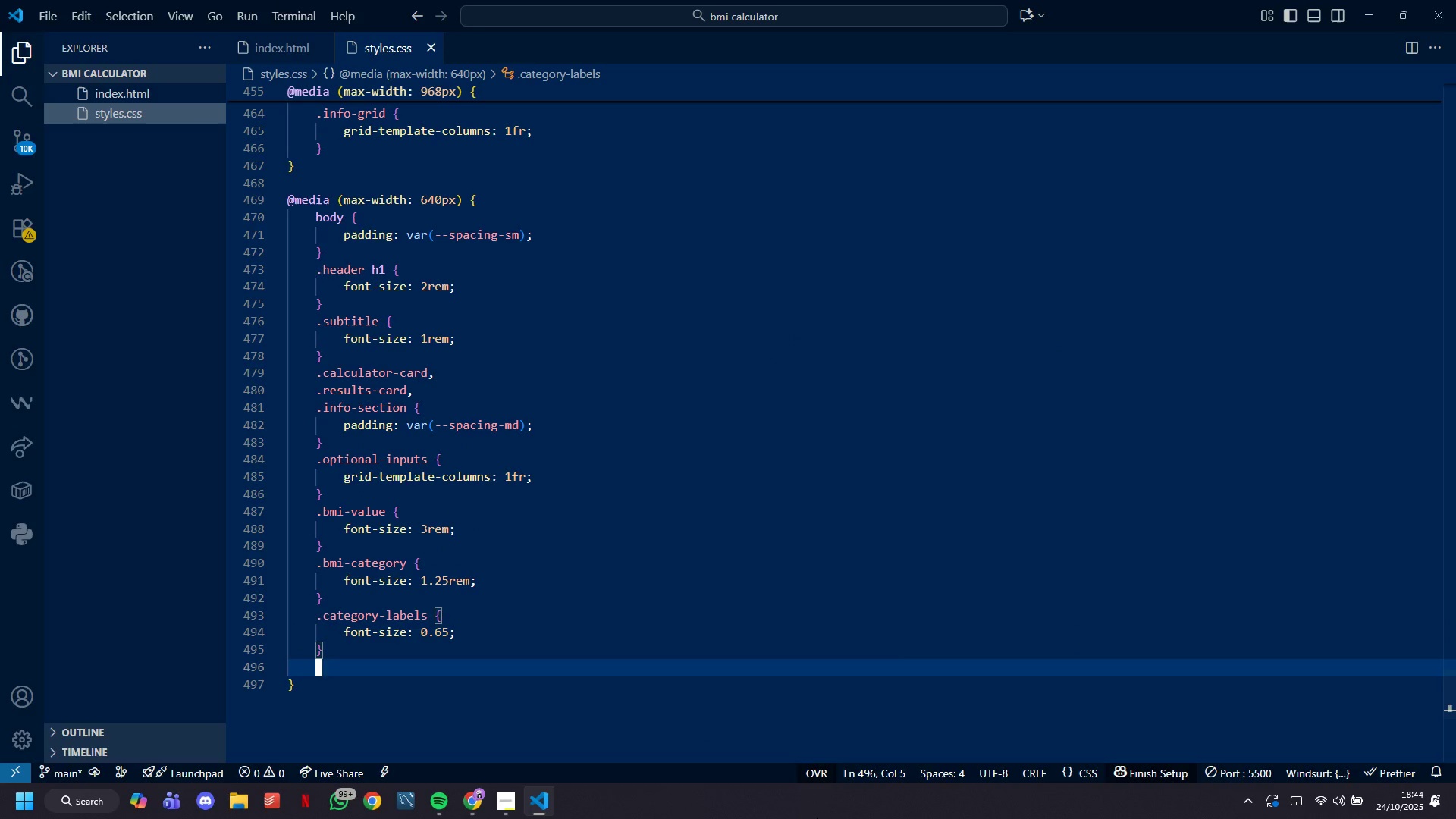 
key(Enter)
 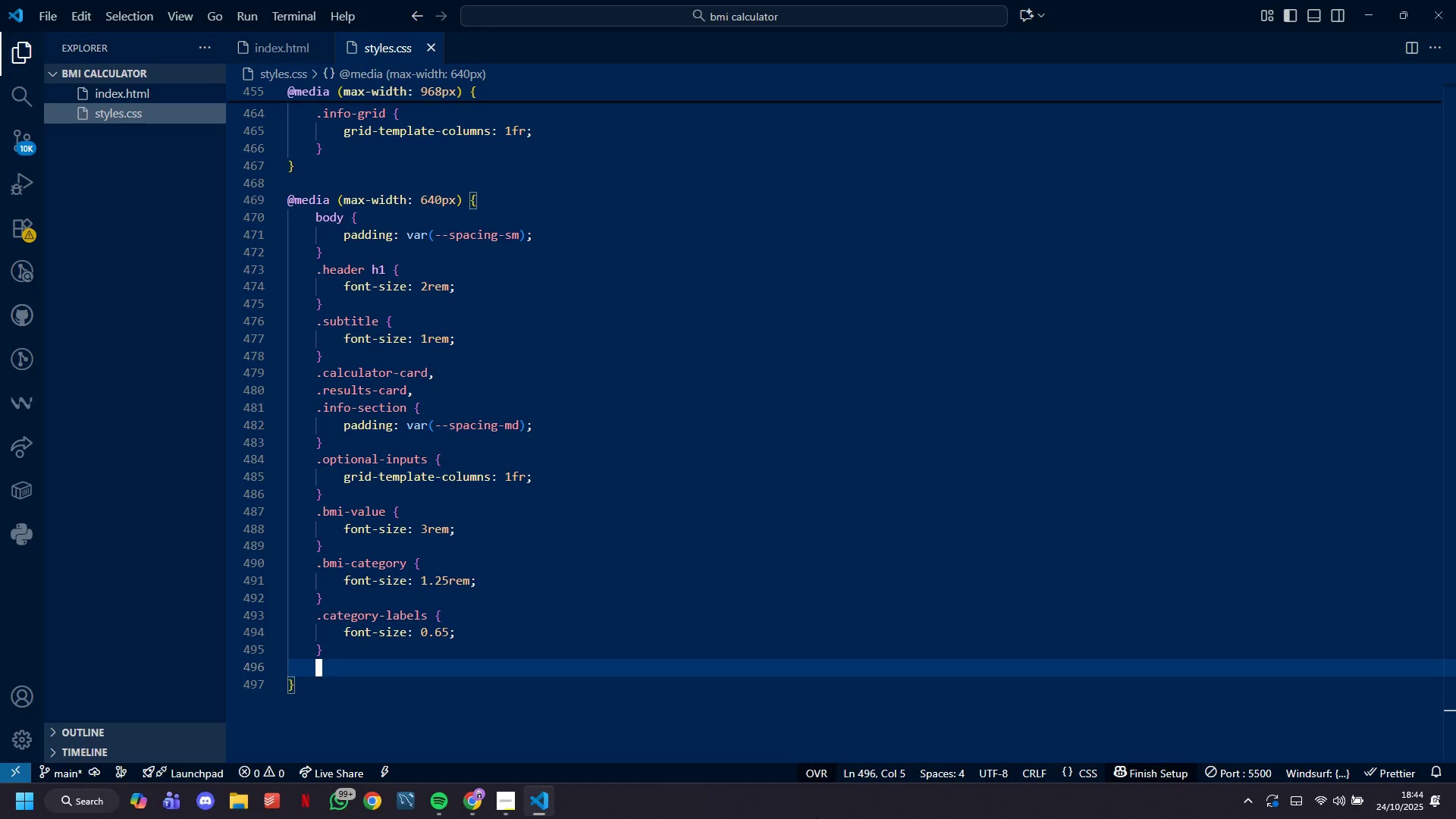 
type(.unit-toggle [)
 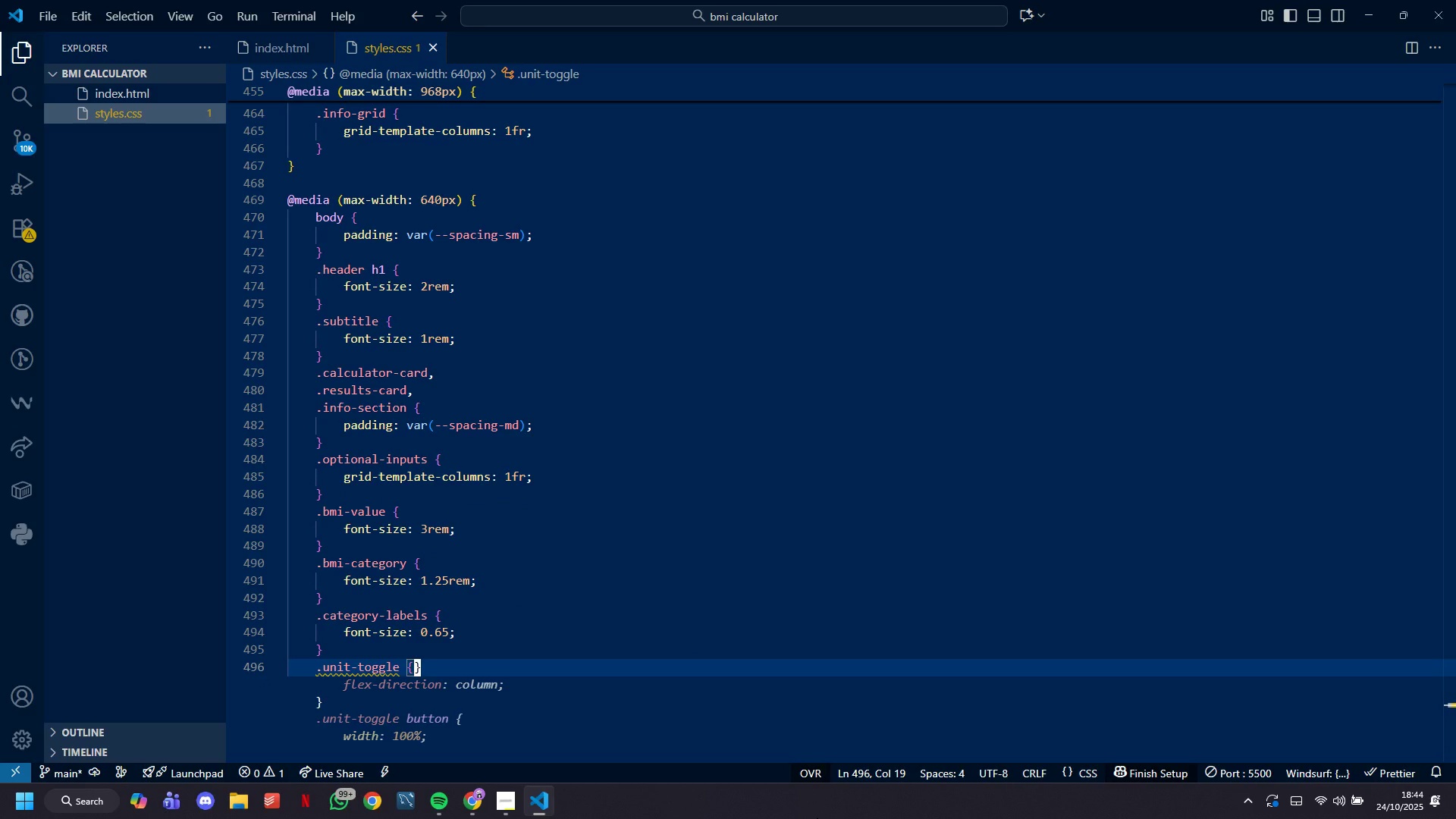 
key(Shift+Enter)
 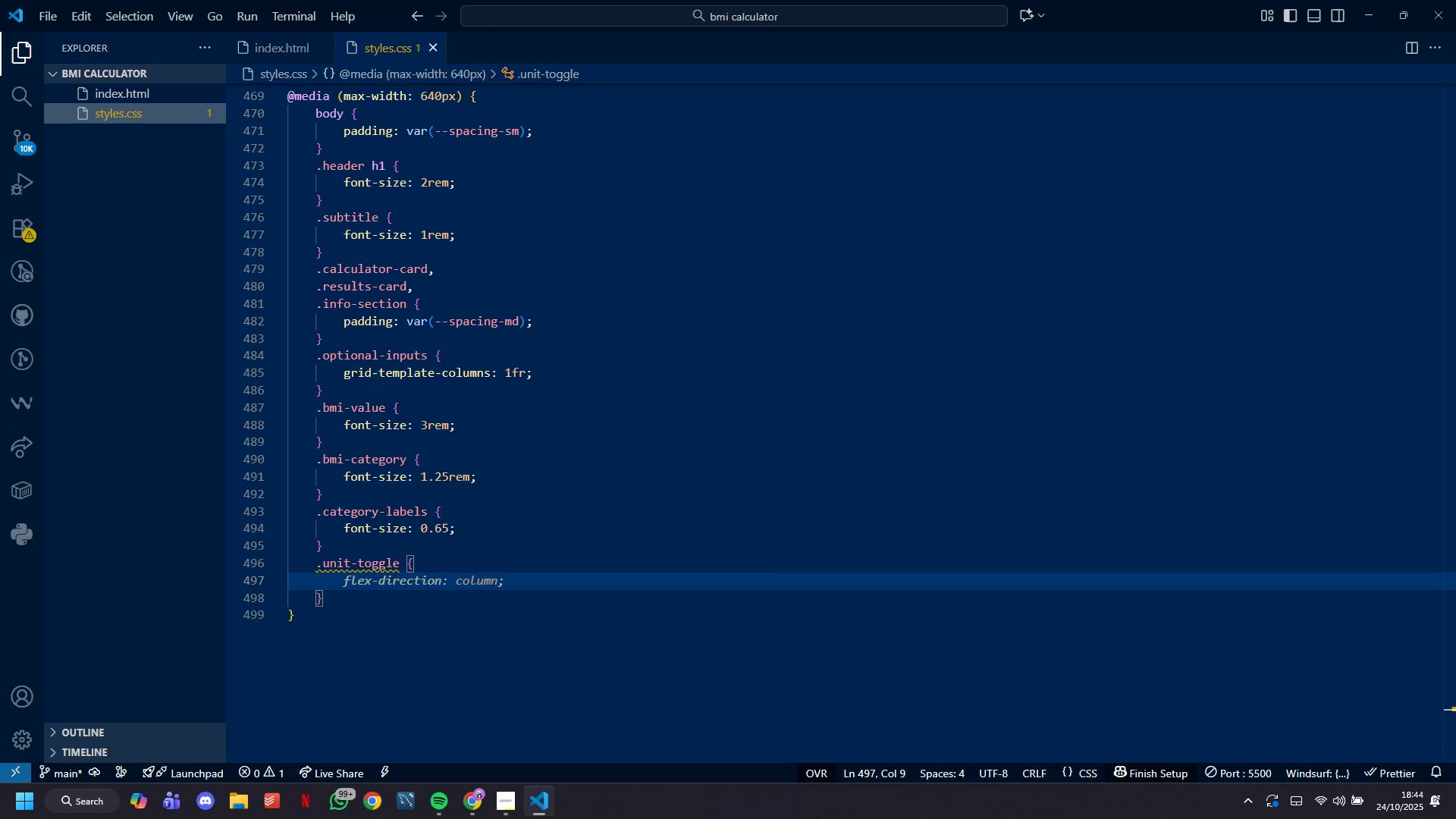 
type(flex-direction: column;)
 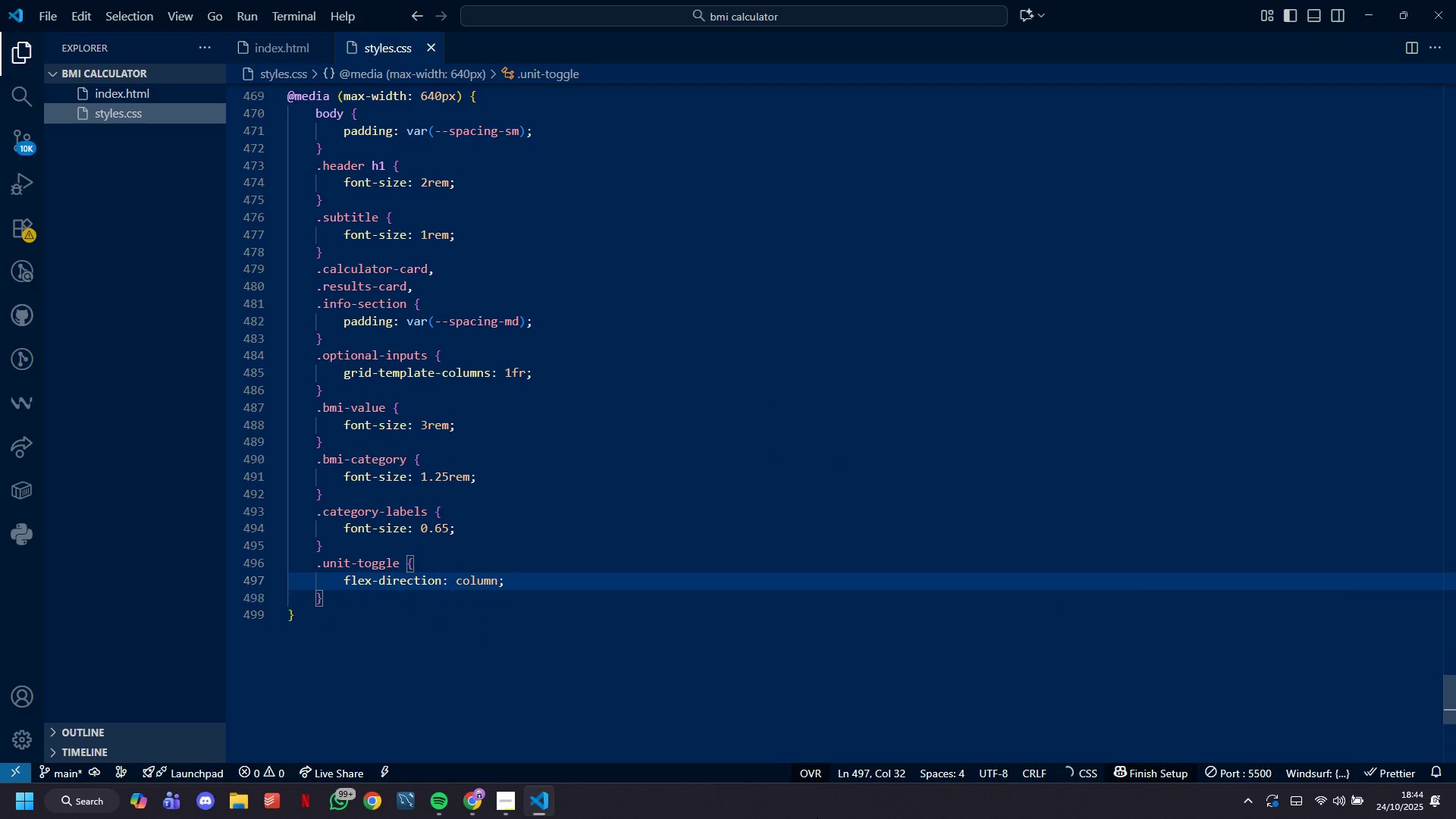 
key(ArrowDown)
 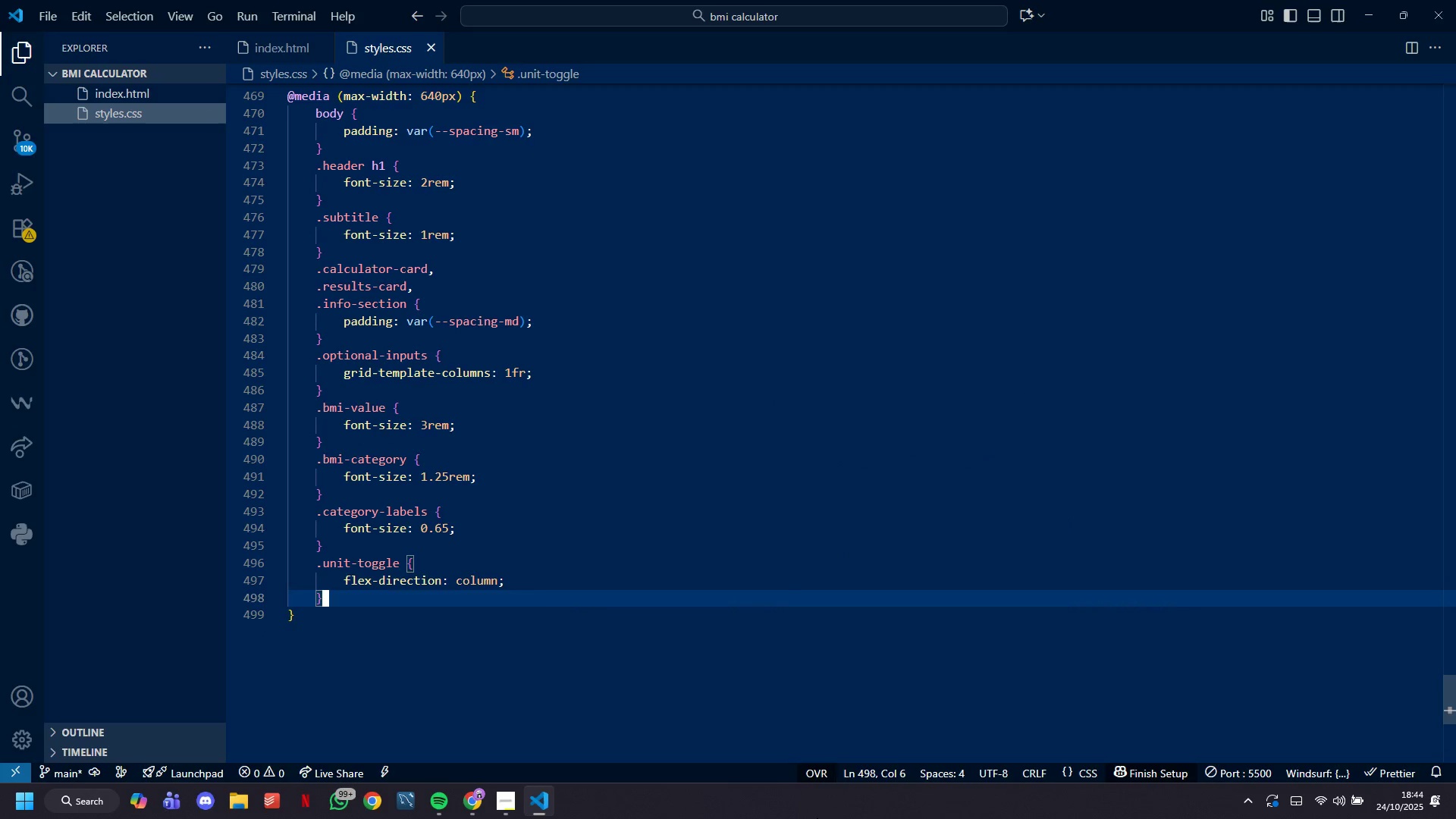 
key(ArrowDown)
 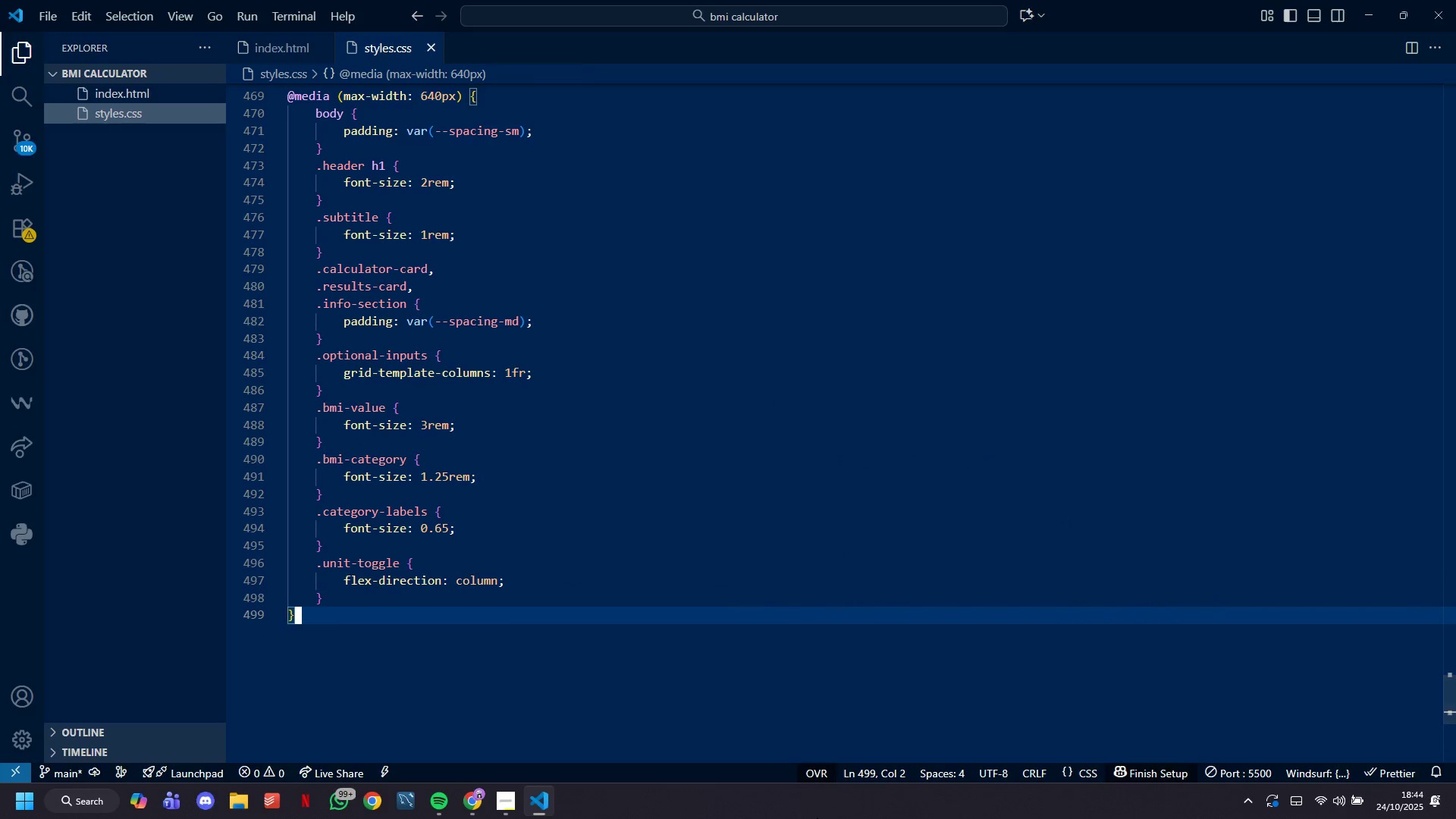 
key(ArrowDown)
 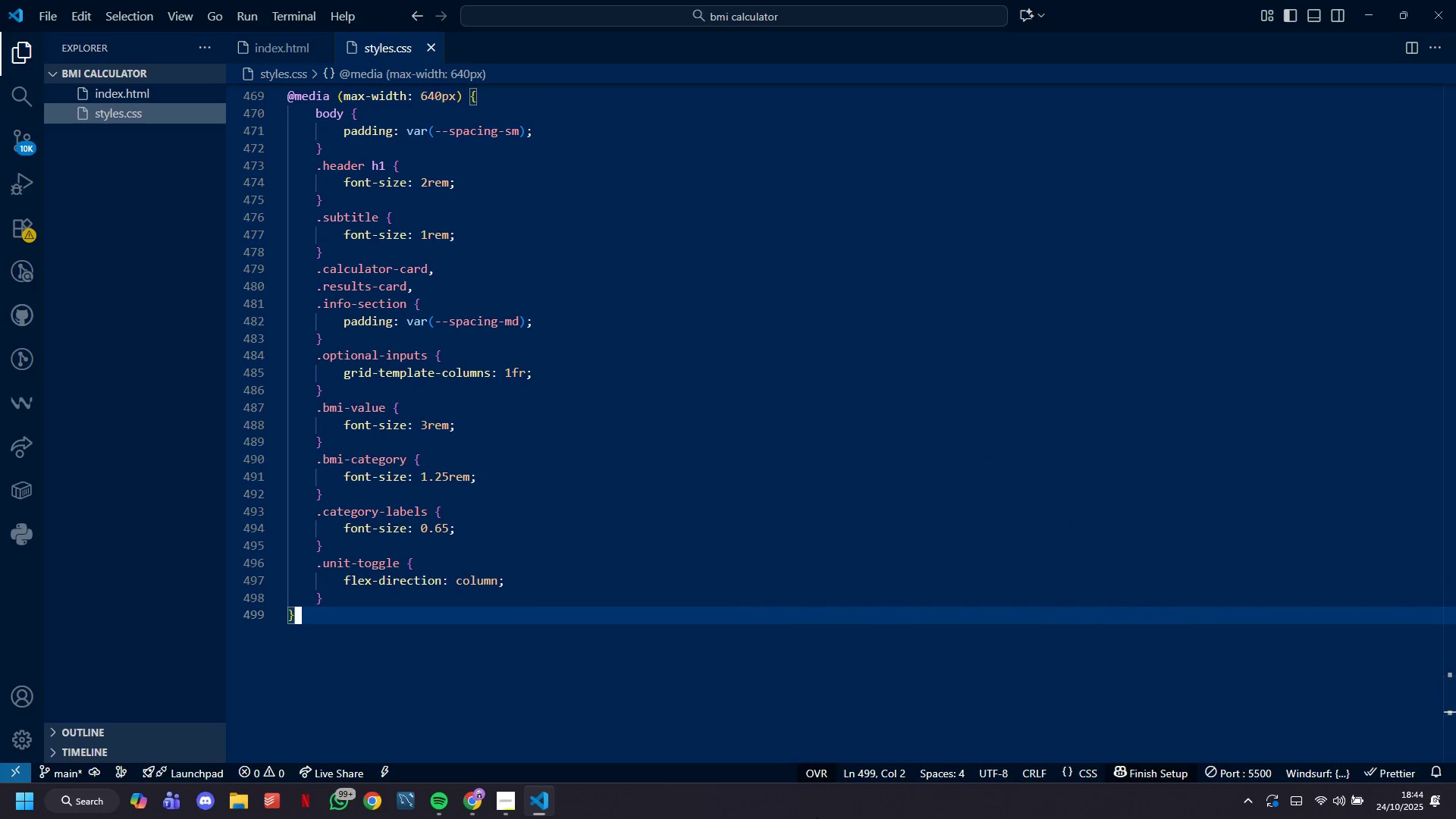 
key(Control+S)
 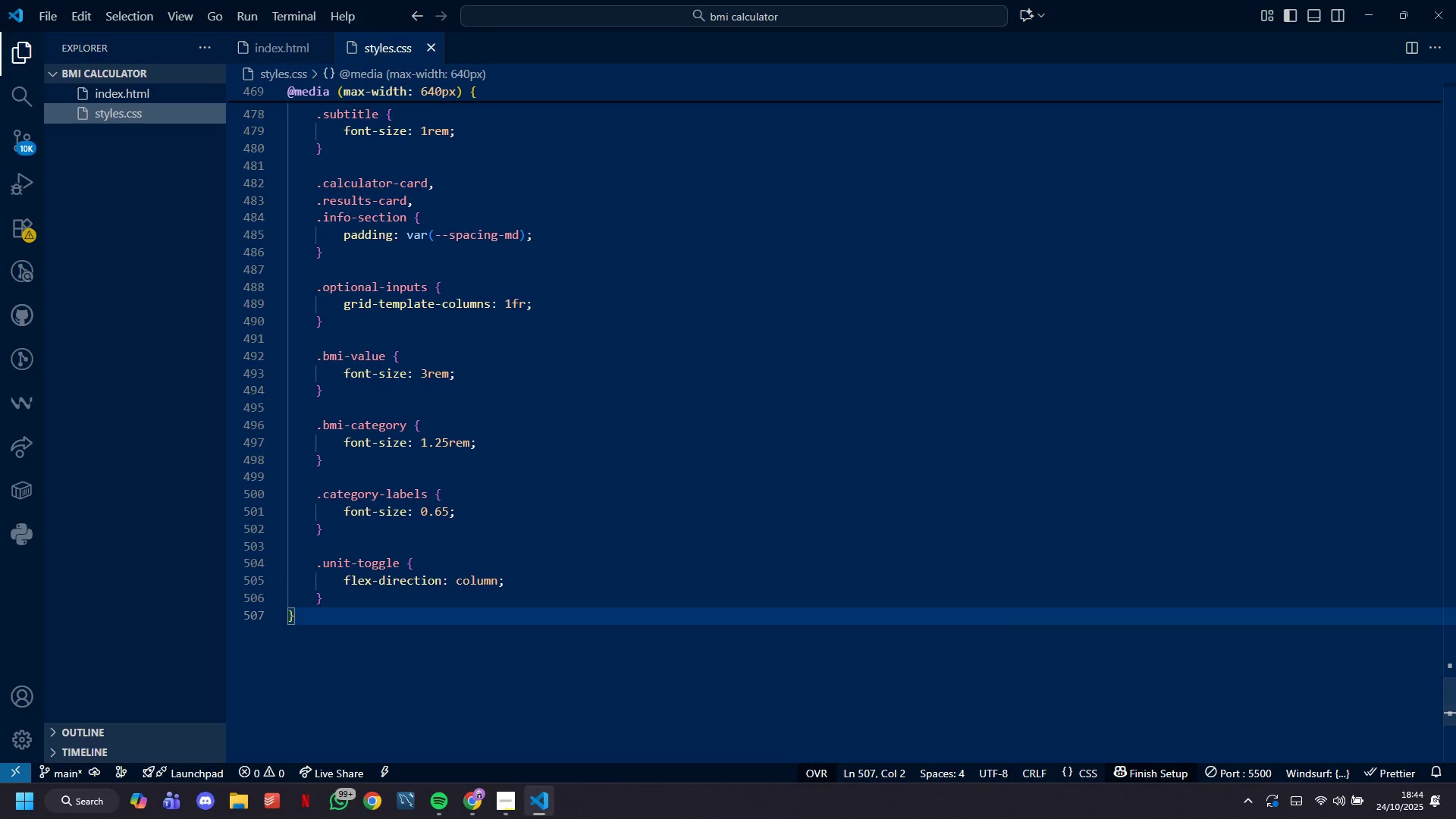 
wait(6.45)
 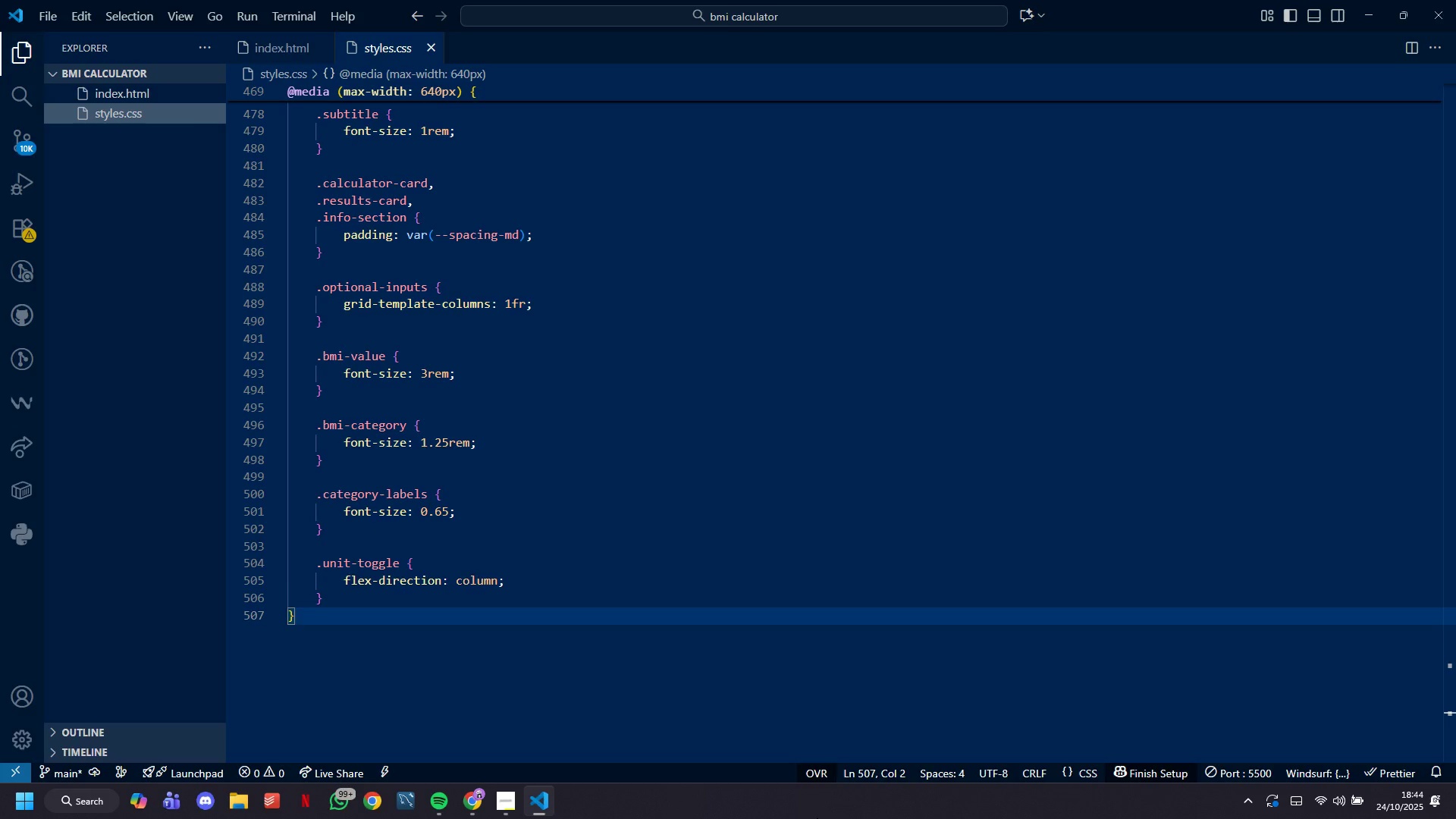 
left_click([476, 798])
 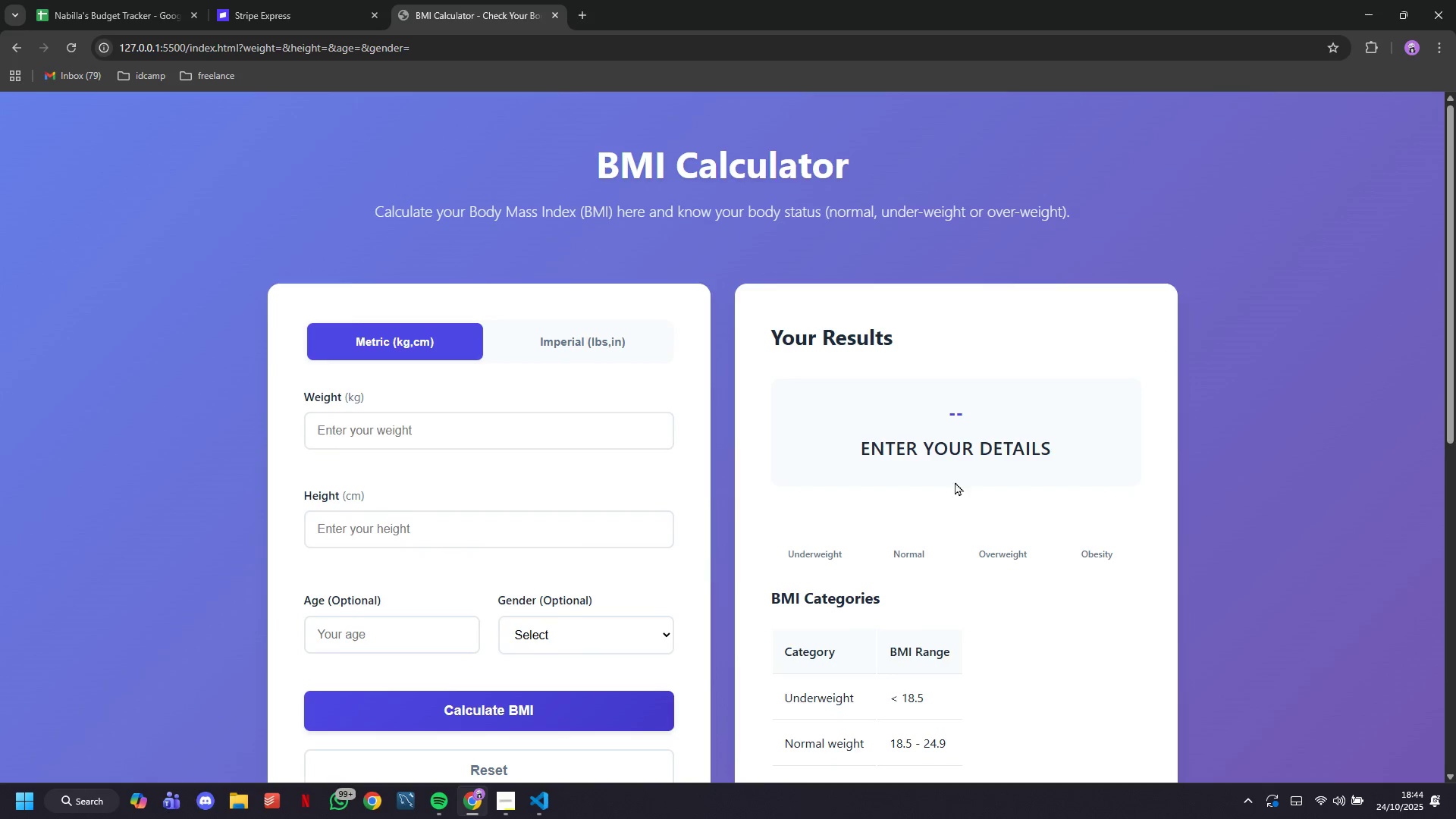 
scroll: coordinate [957, 403], scroll_direction: down, amount: 1.0
 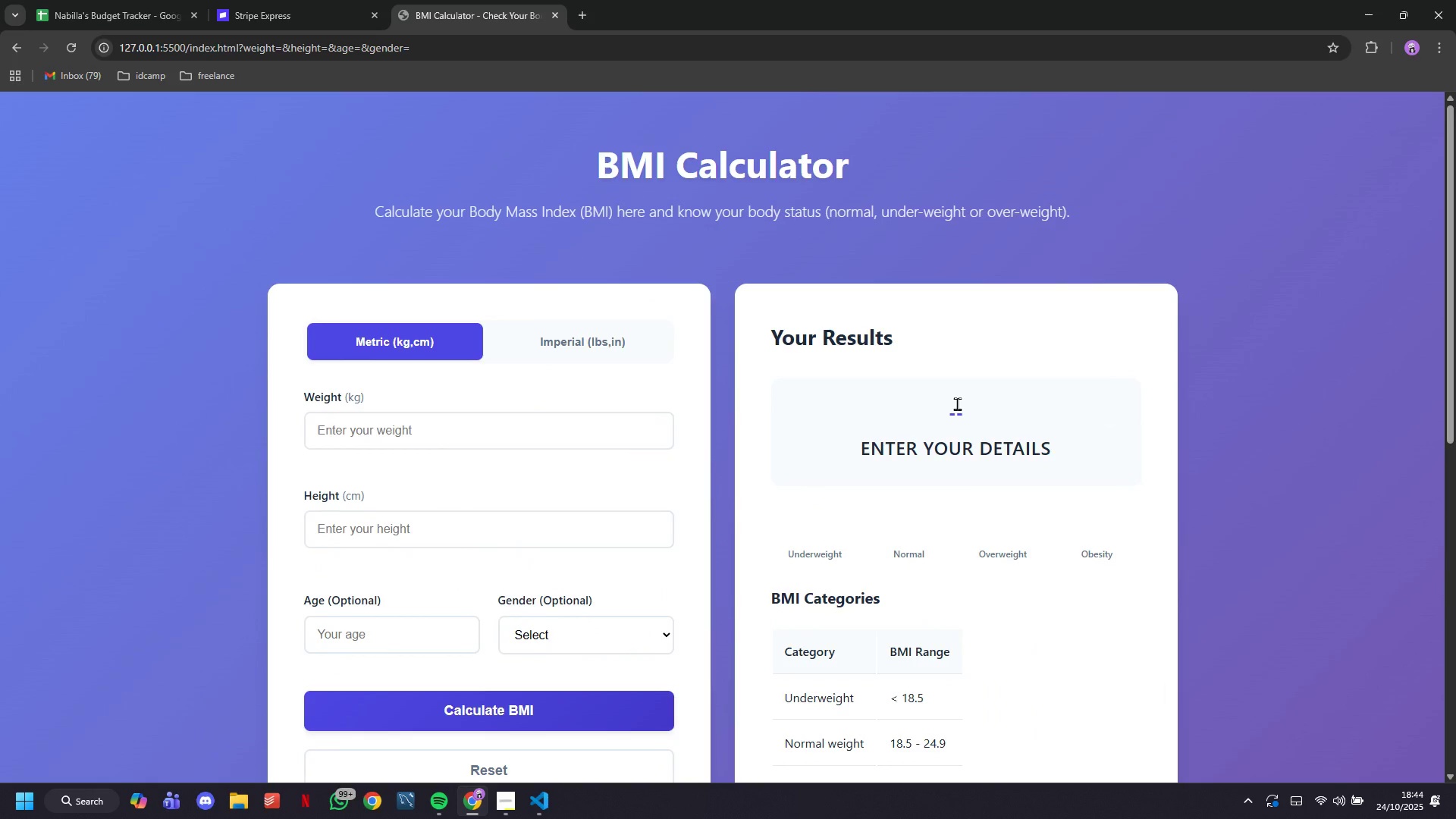 
key(Meta+ArrowLeft)
 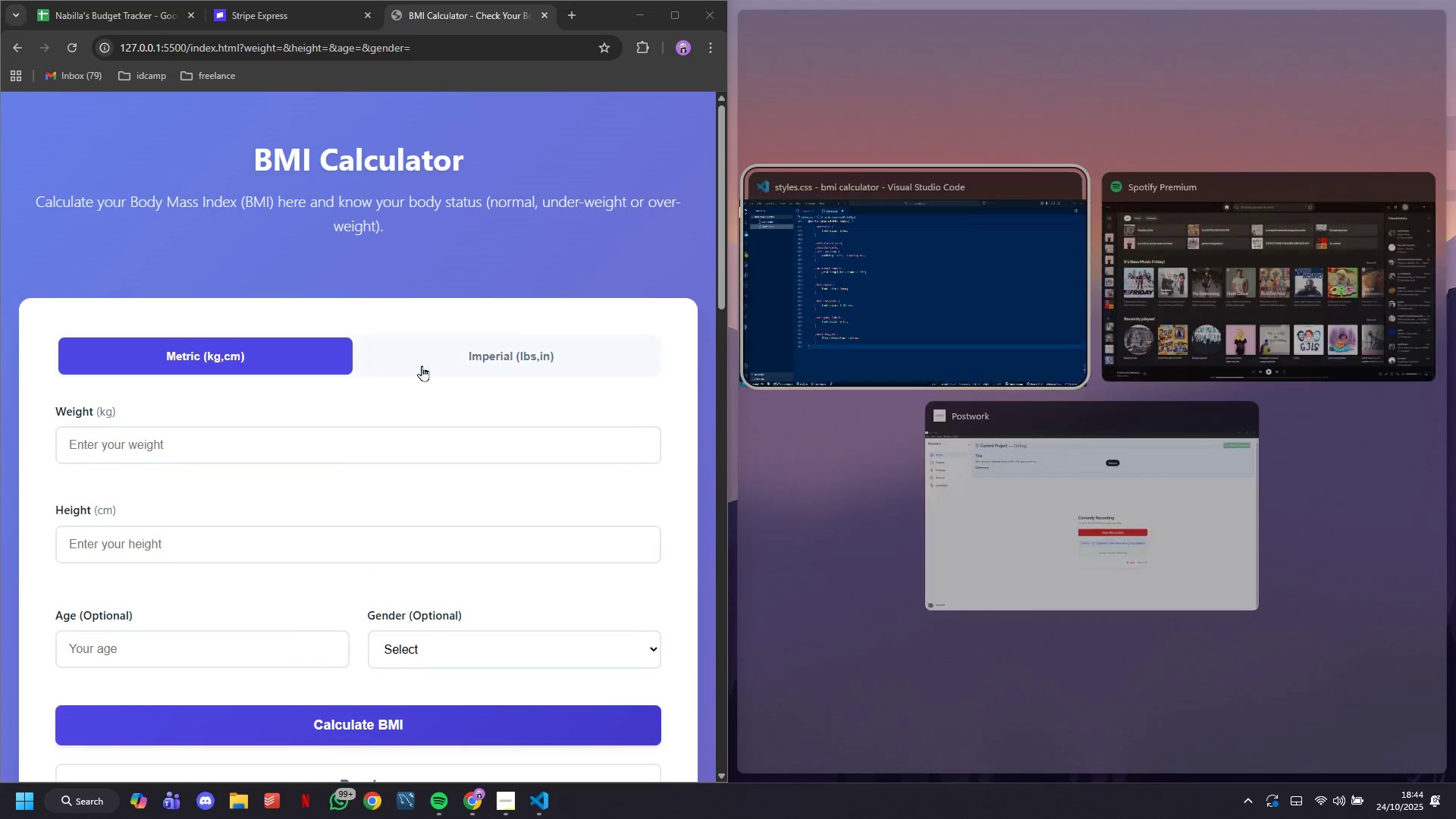 
scroll: coordinate [424, 371], scroll_direction: up, amount: 4.0
 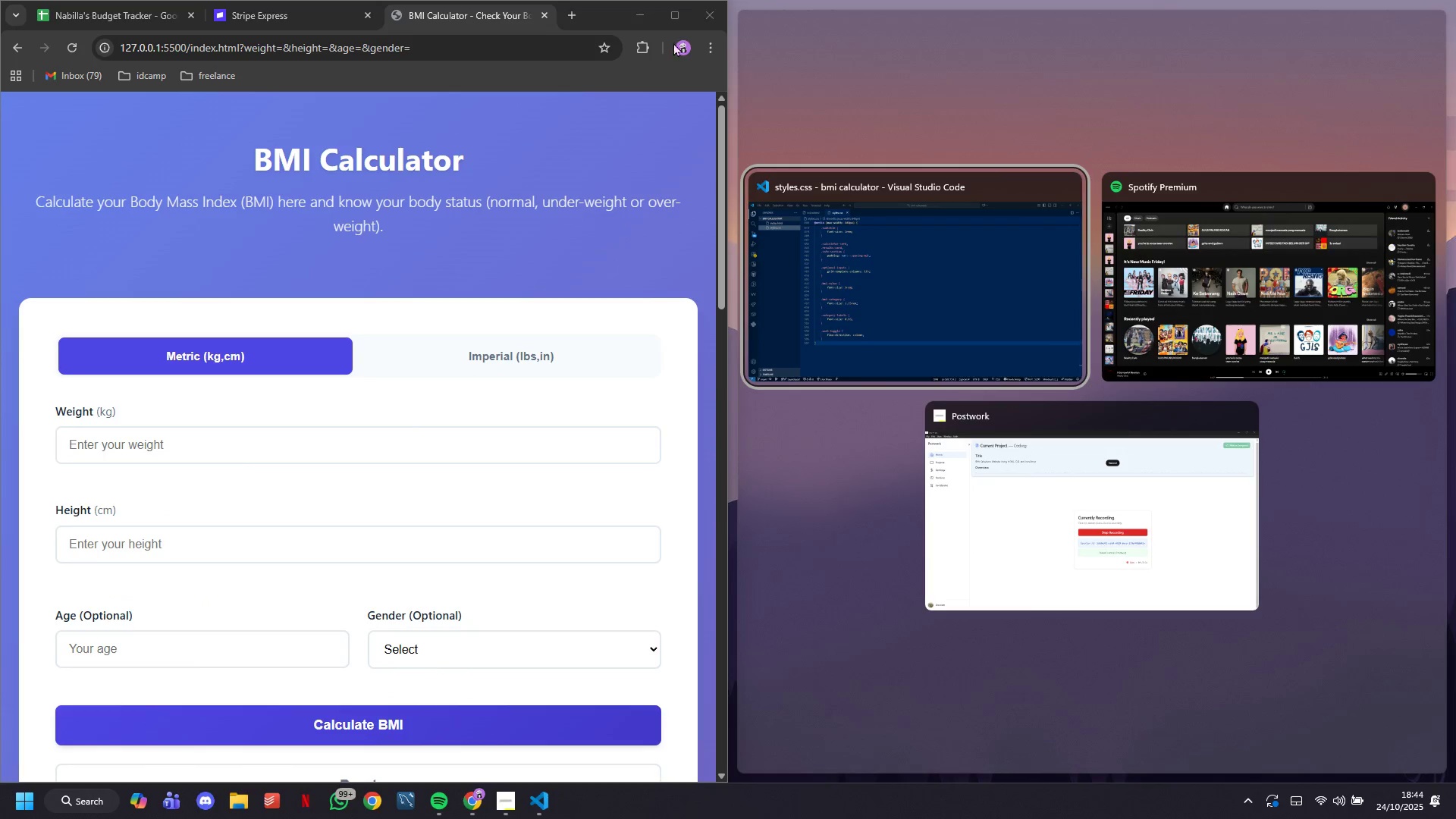 
left_click([674, 20])
 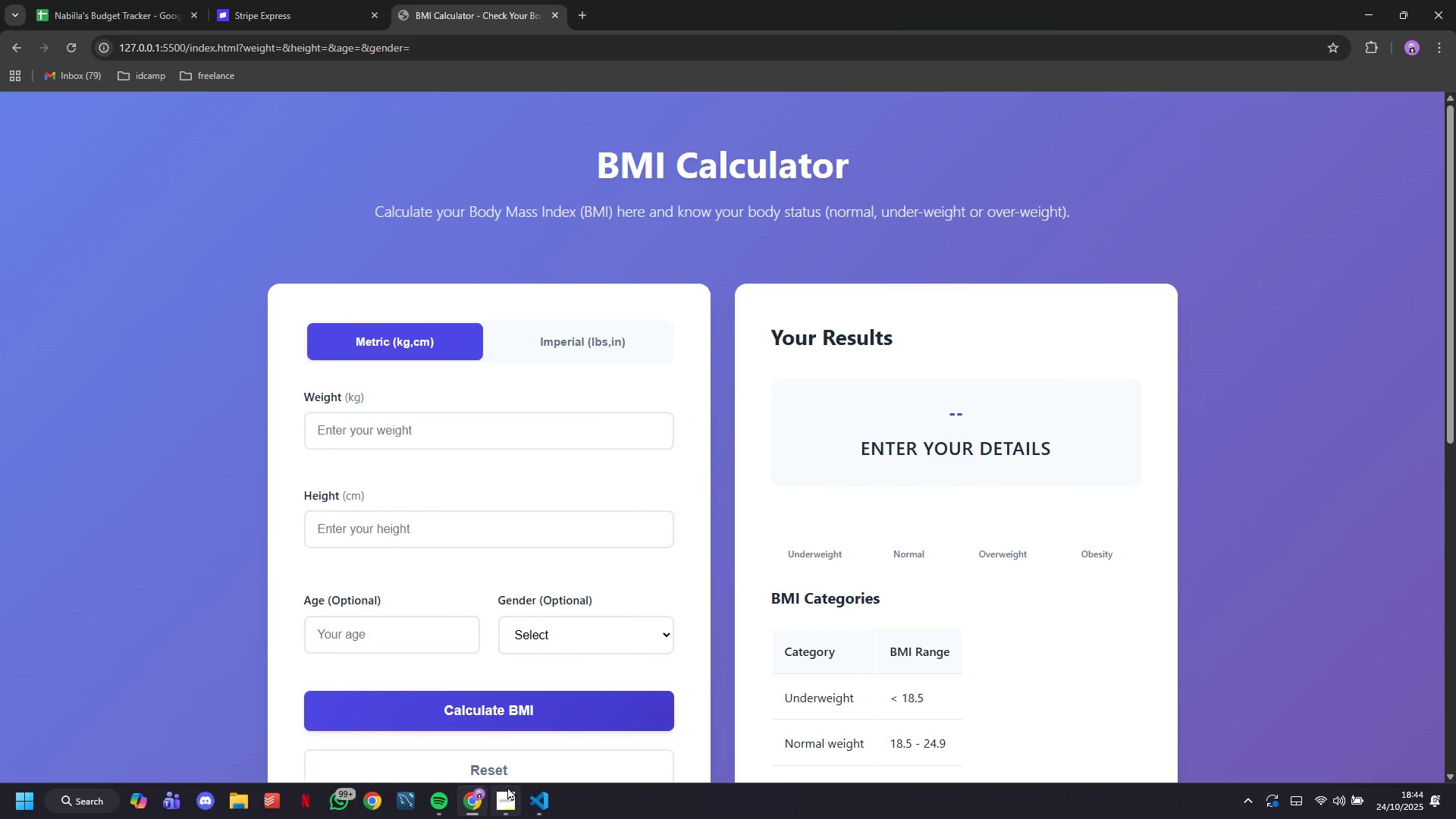 
left_click([507, 793])